 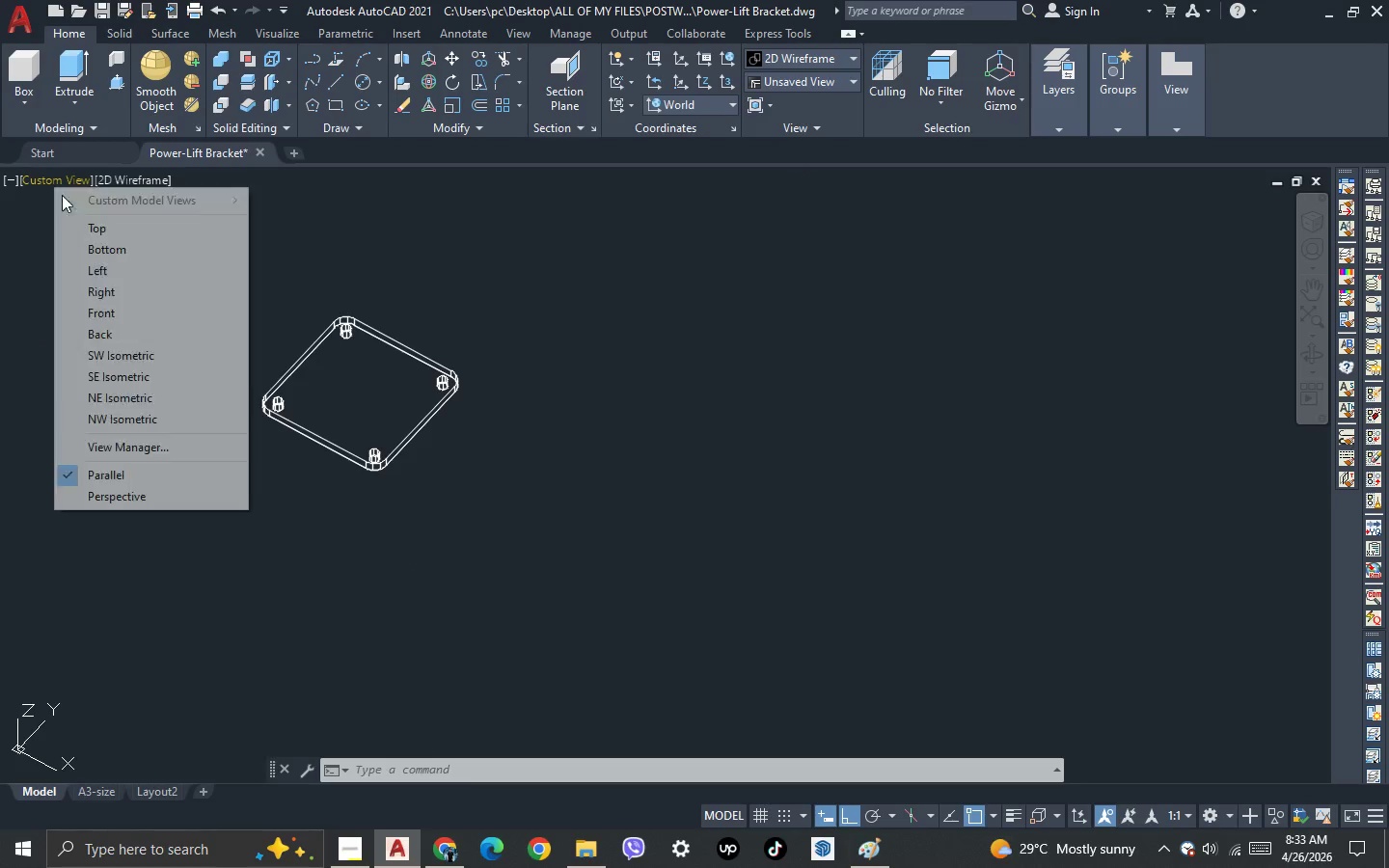 
left_click([106, 228])
 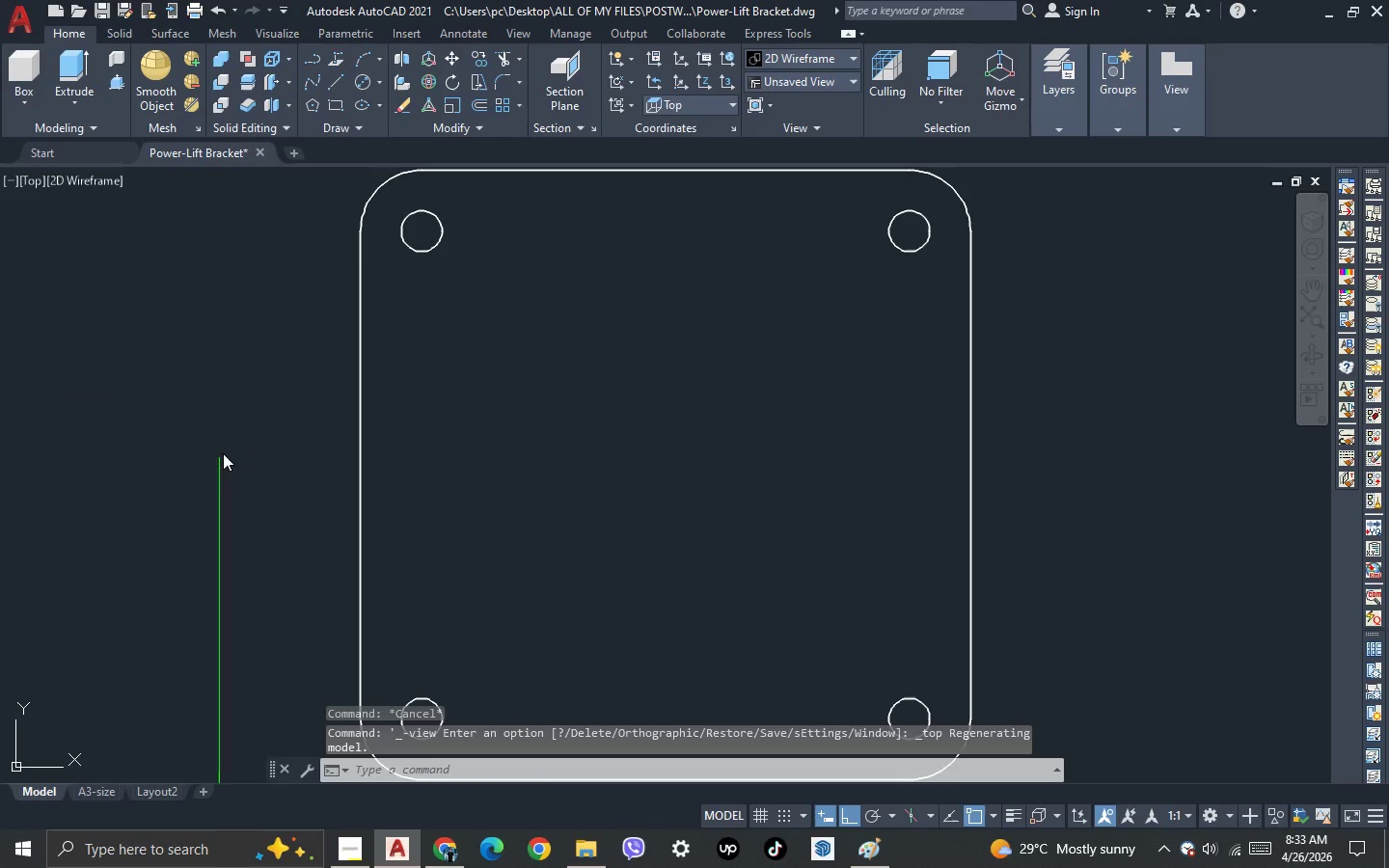 
scroll: coordinate [314, 299], scroll_direction: down, amount: 3.0
 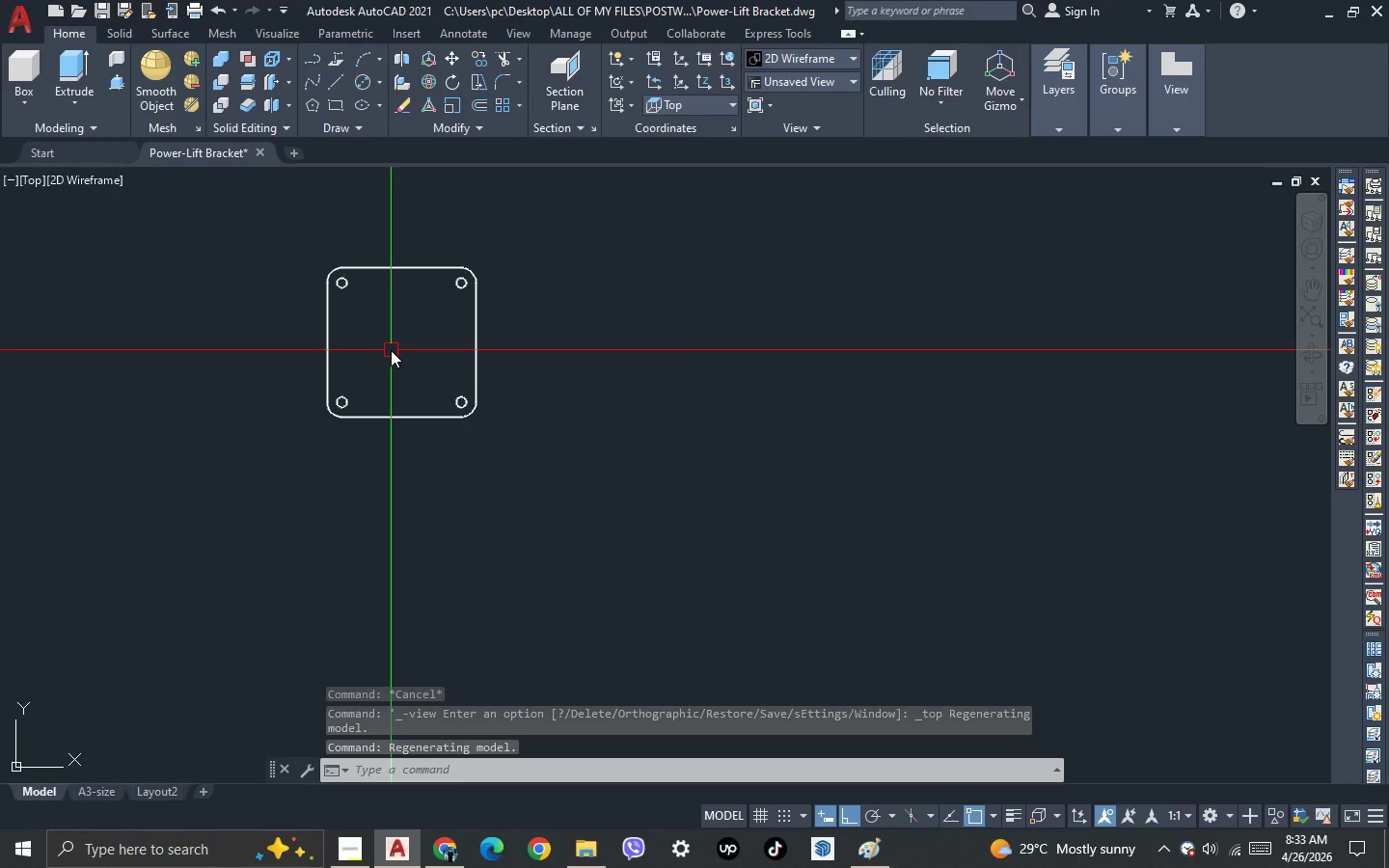 
type(rec )
 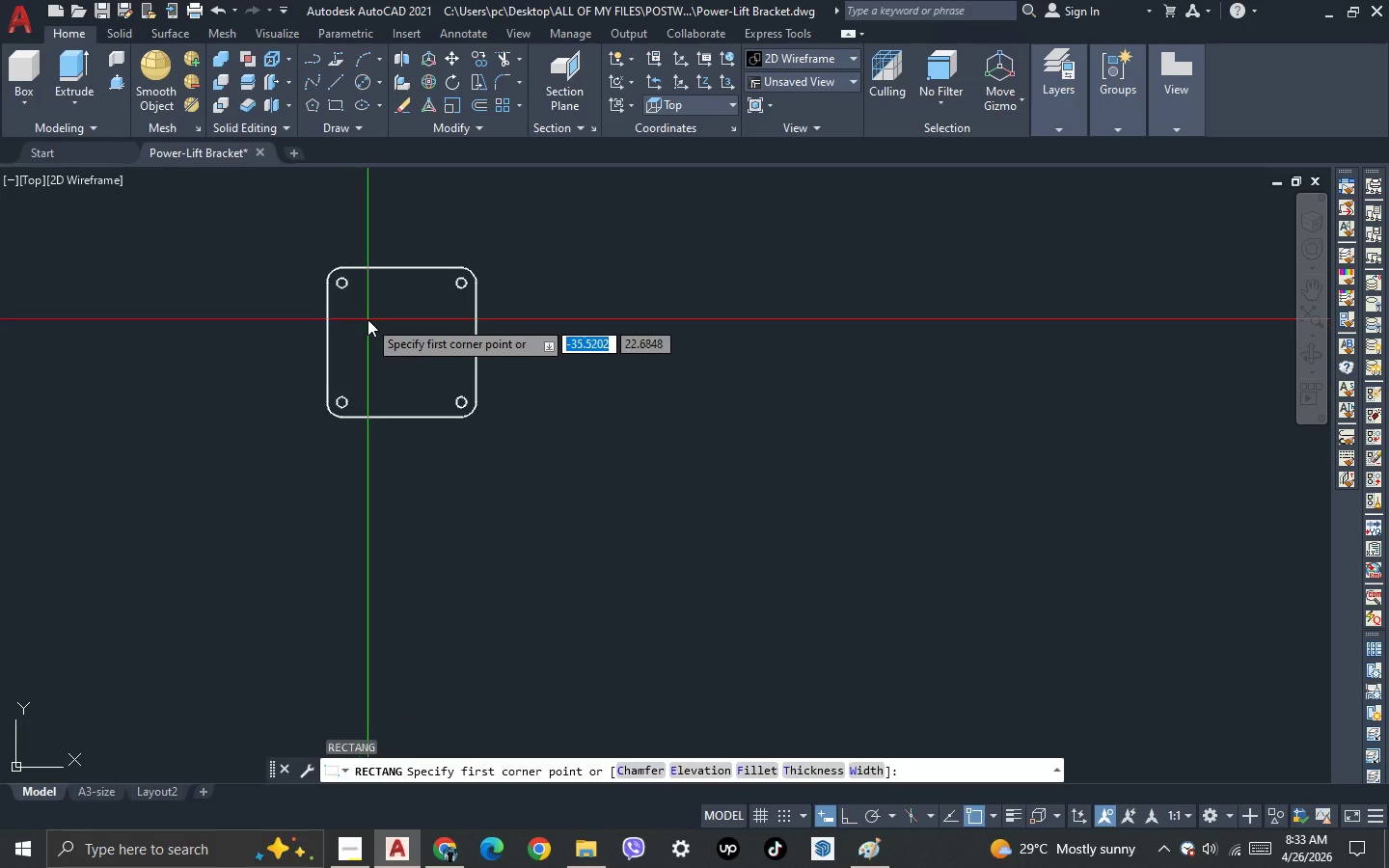 
scroll: coordinate [368, 319], scroll_direction: up, amount: 1.0
 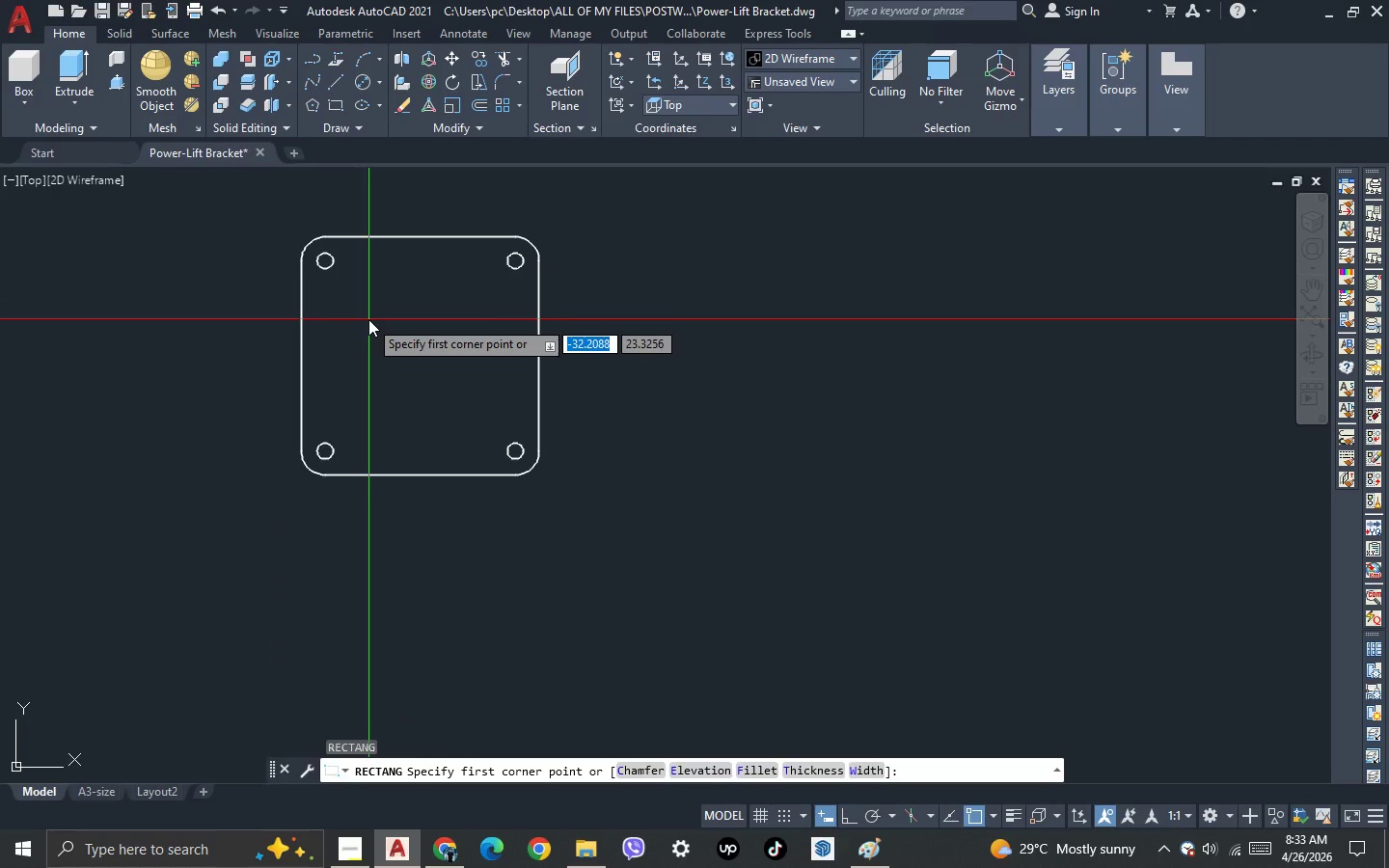 
left_click([368, 319])
 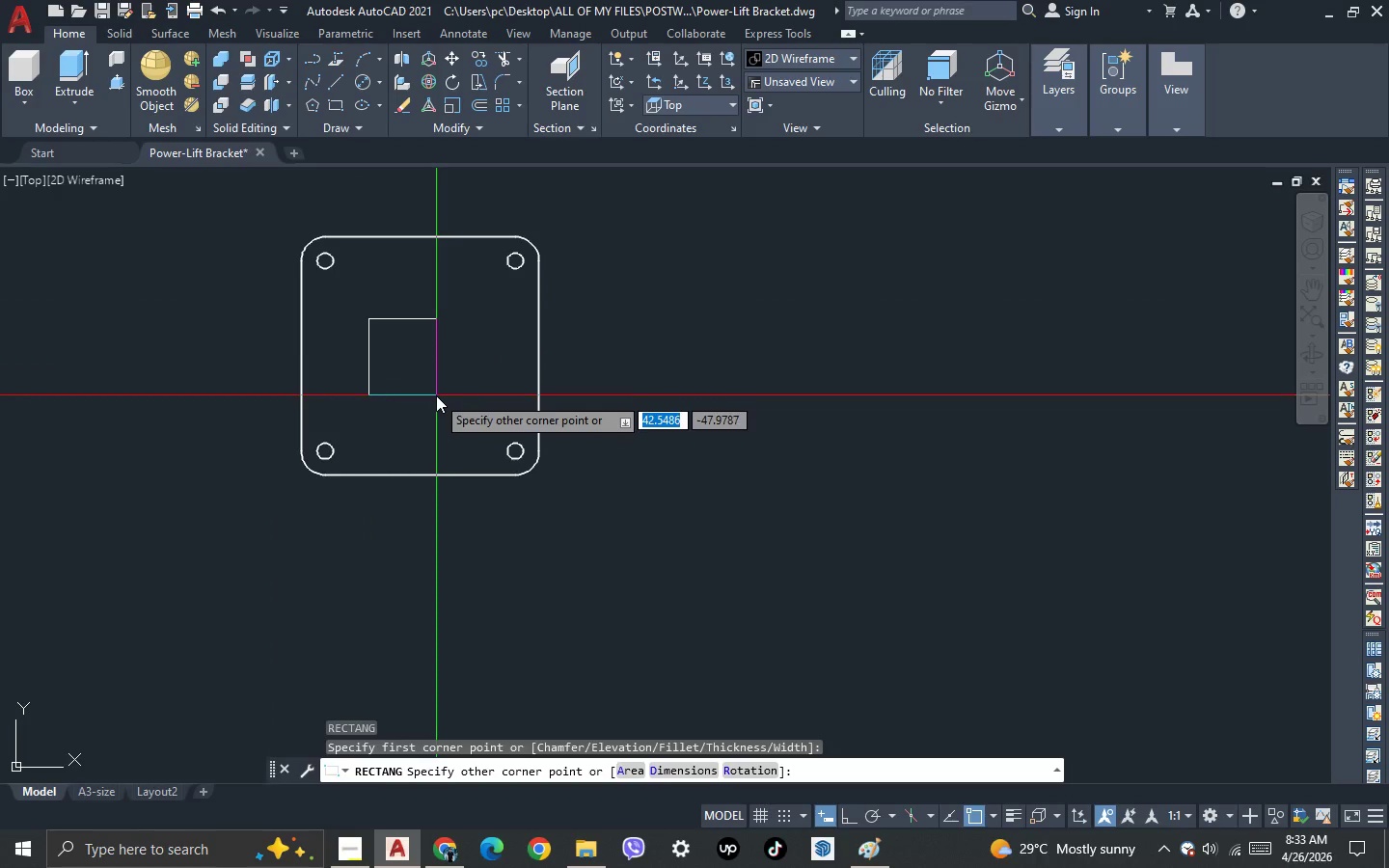 
type(@100,100)
 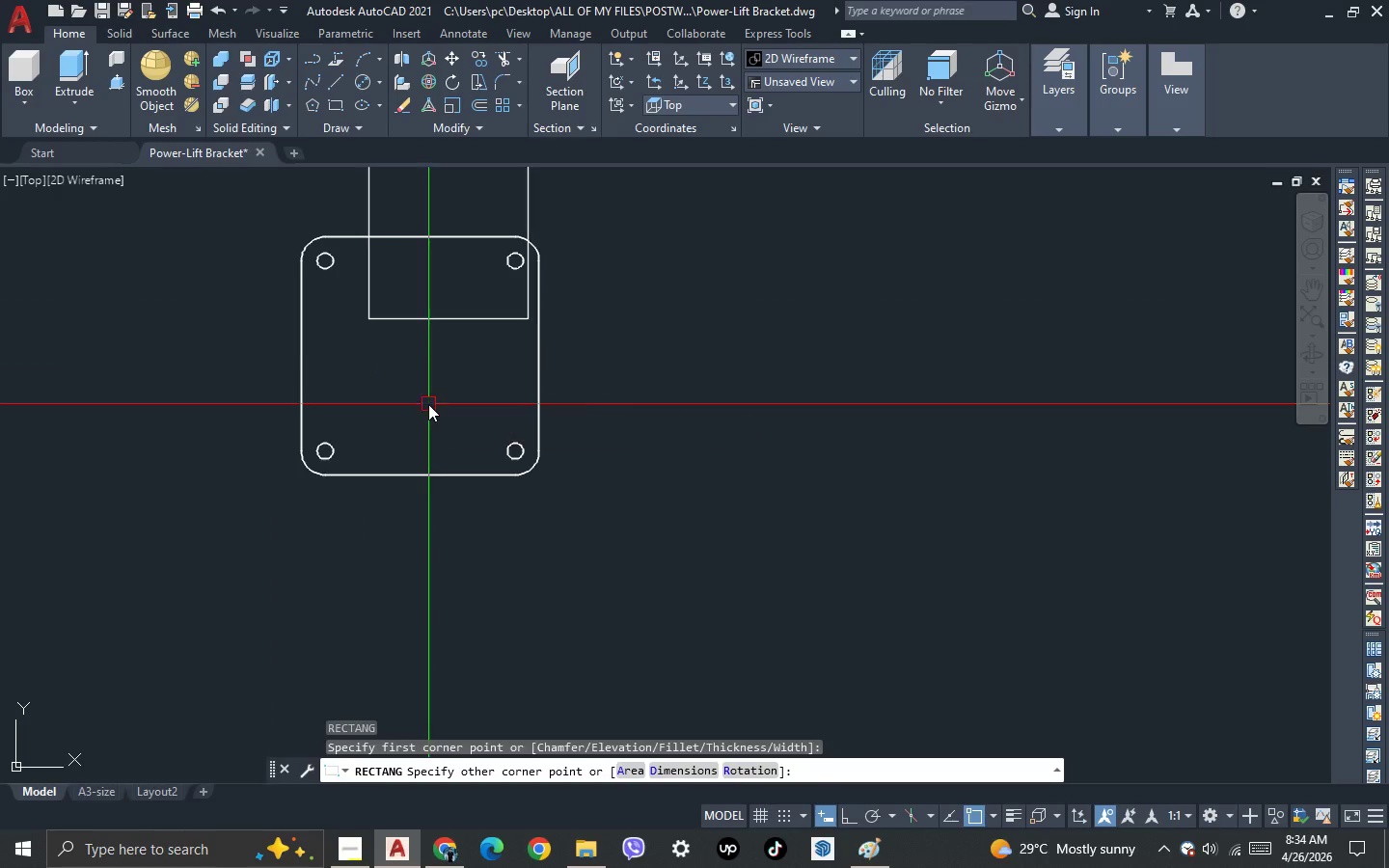 
key(Enter)
 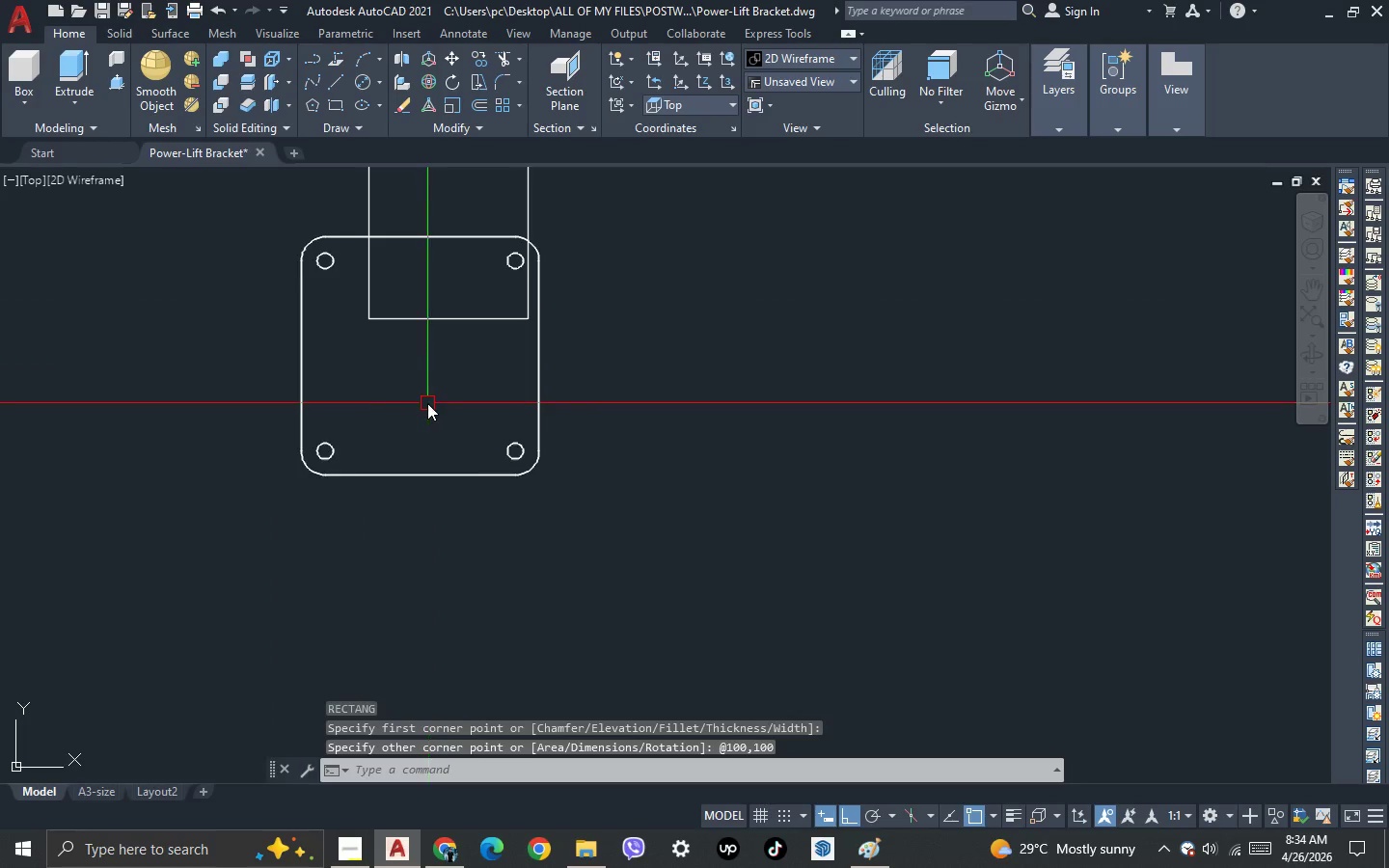 
scroll: coordinate [425, 356], scroll_direction: down, amount: 1.0
 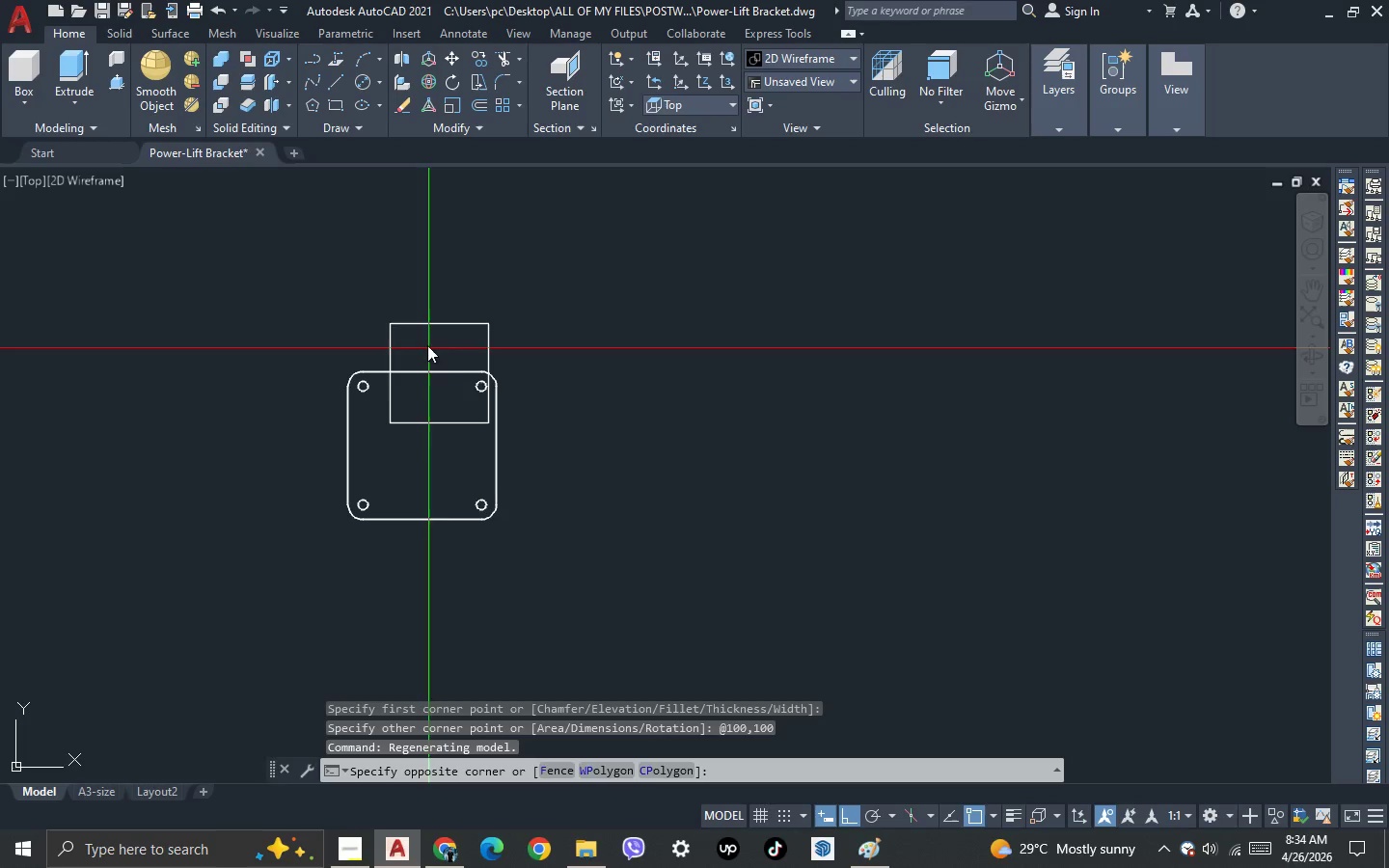 
double_click([389, 279])
 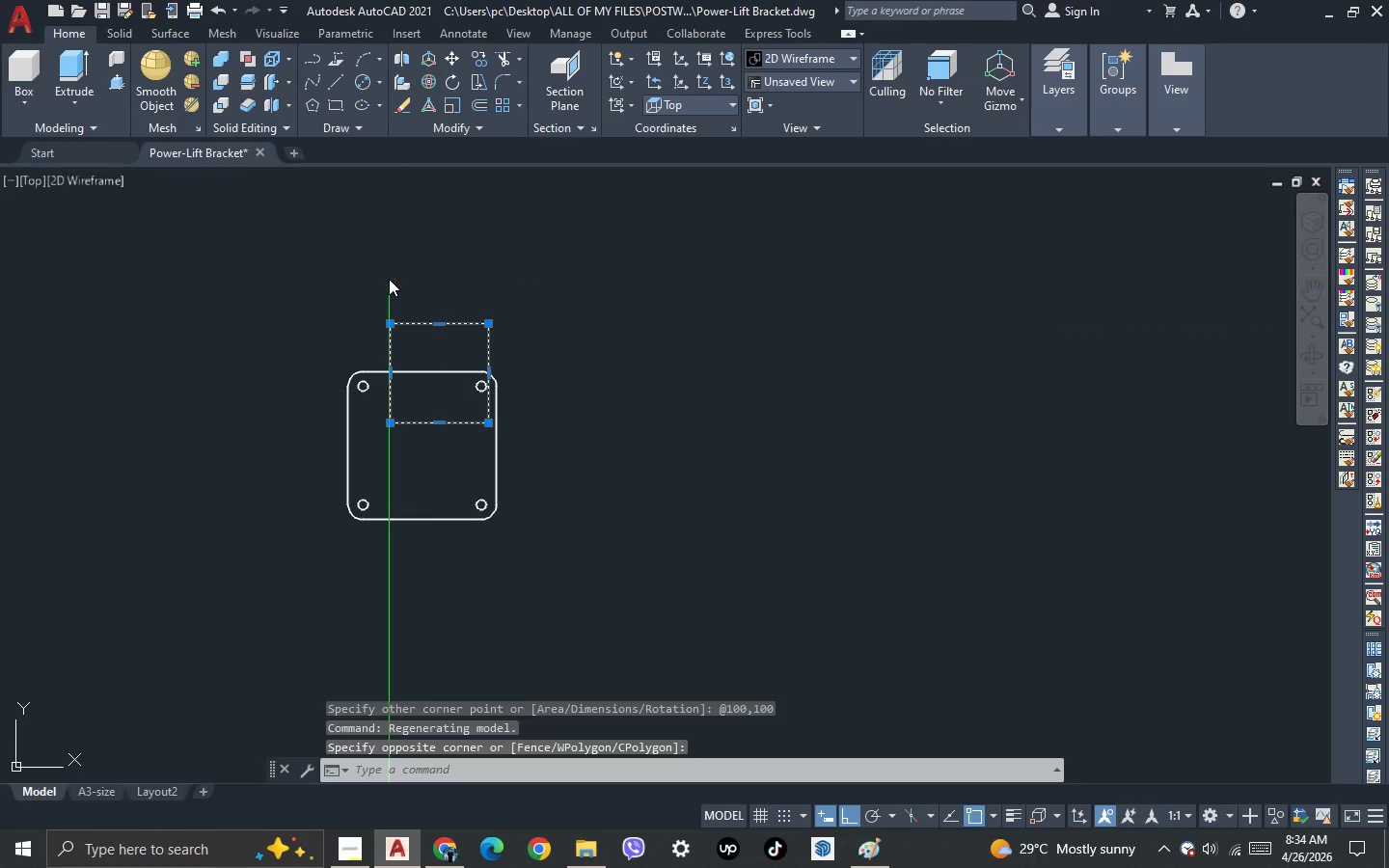 
type([Delete]rec )
 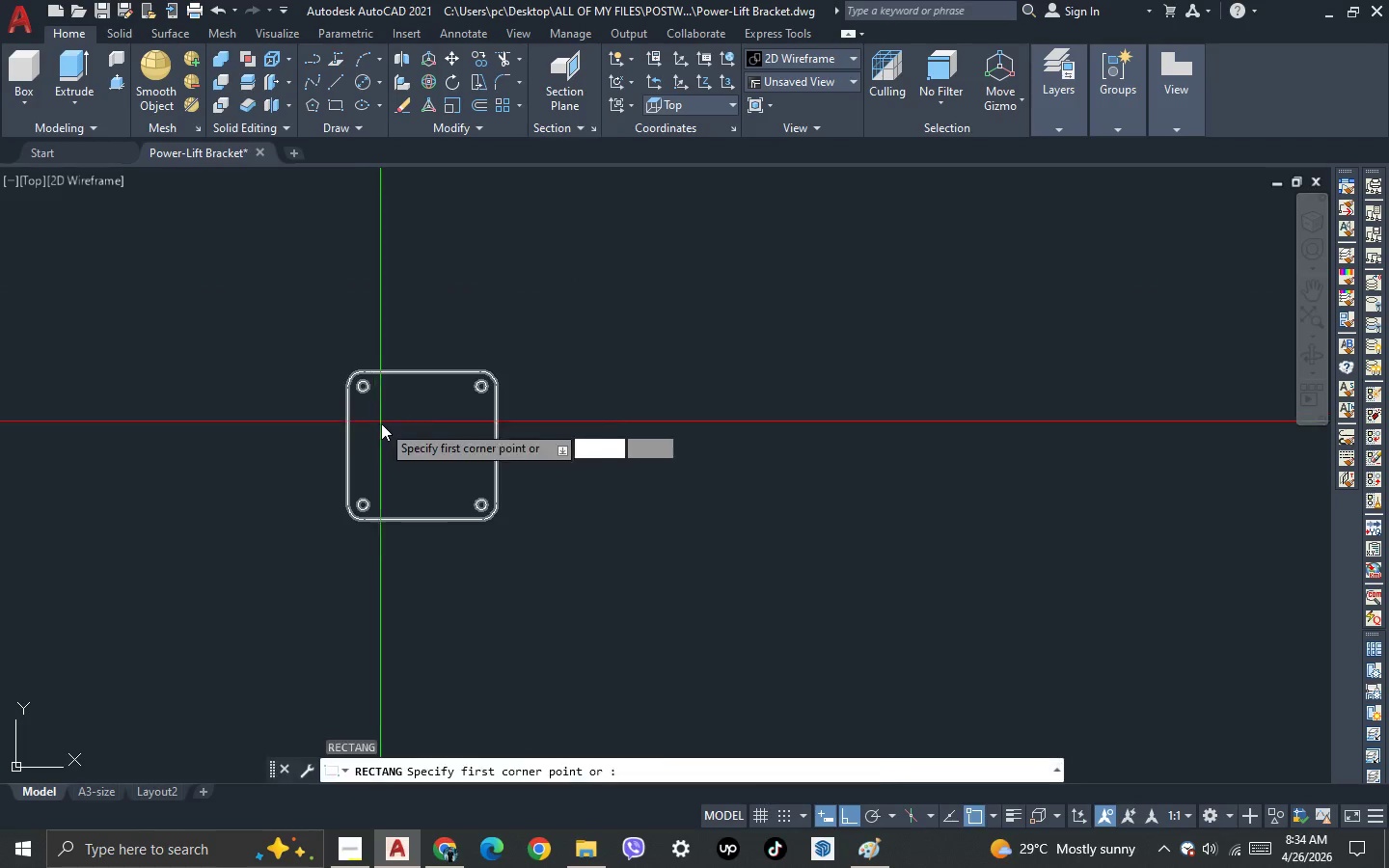 
left_click([404, 419])
 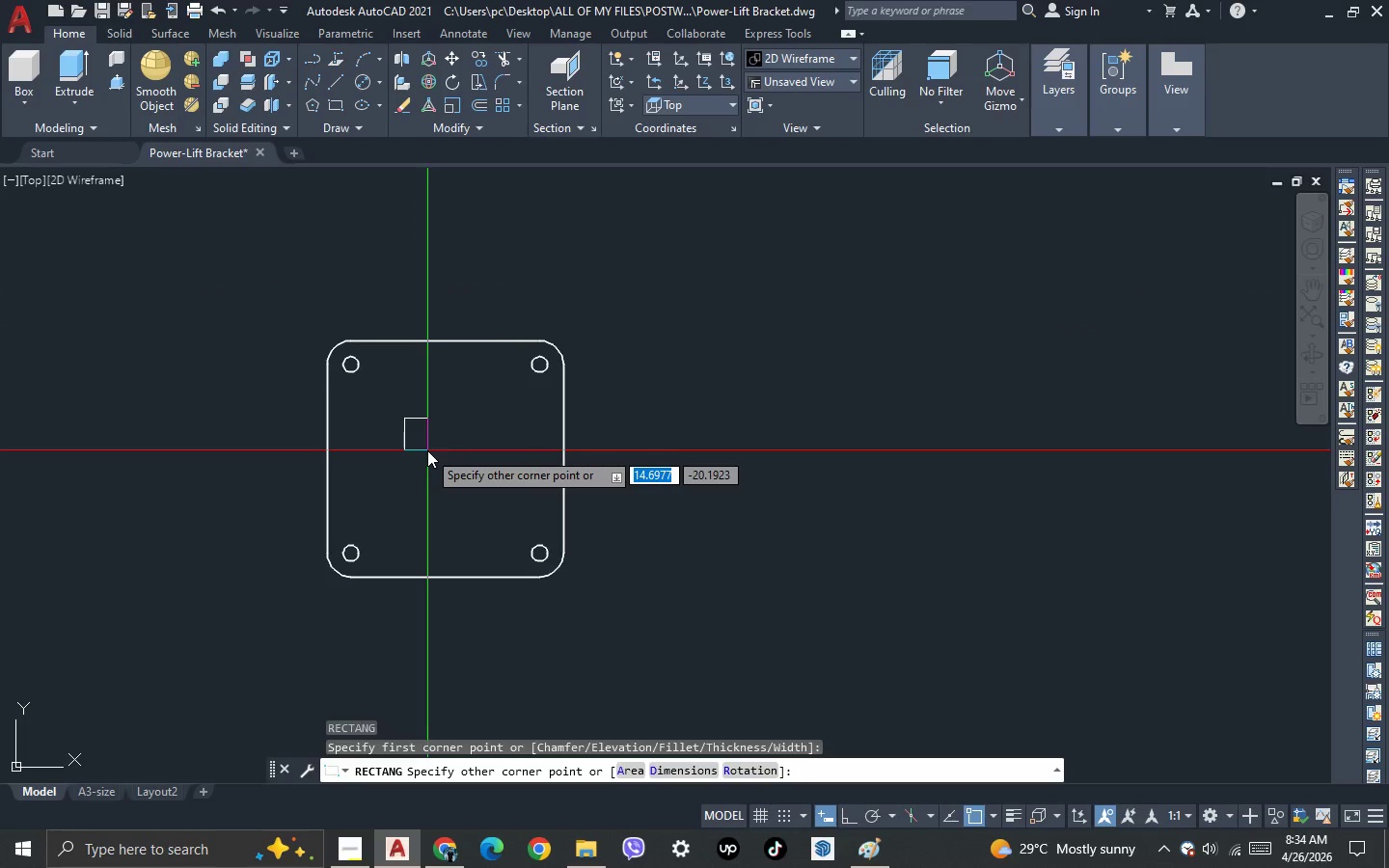 
scroll: coordinate [381, 423], scroll_direction: up, amount: 1.0
 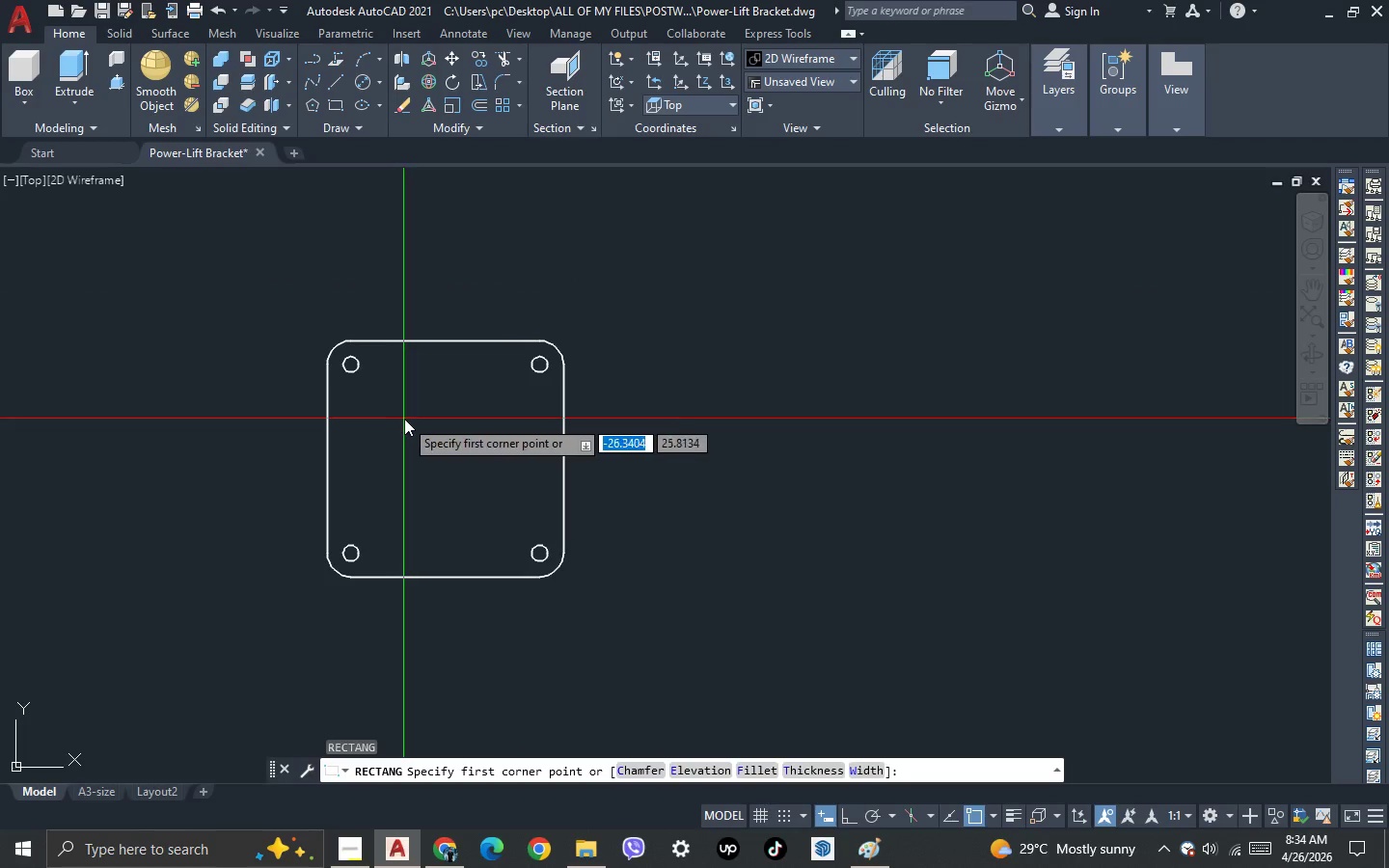 
key(Shift+2)
 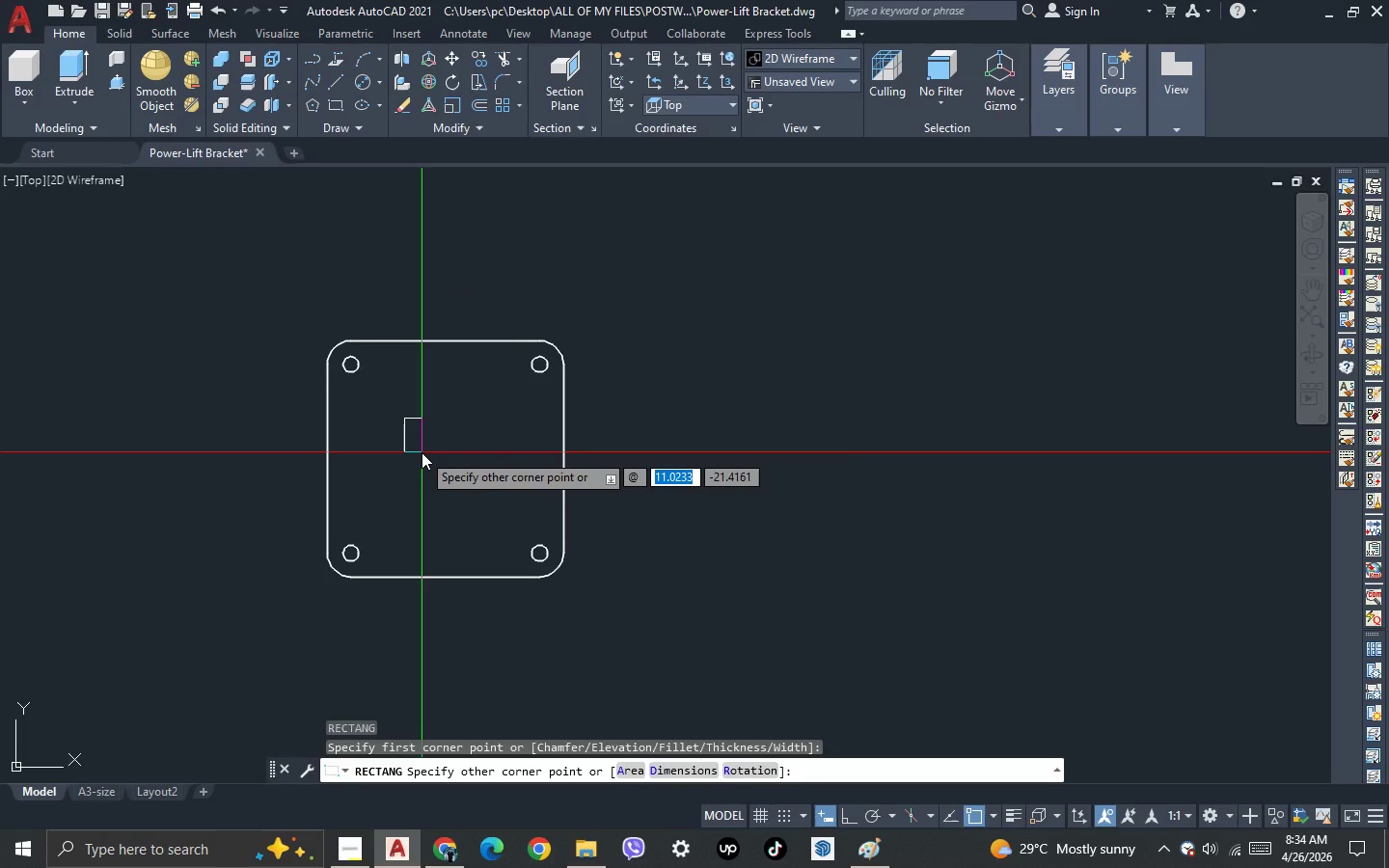 
type(50,50)
 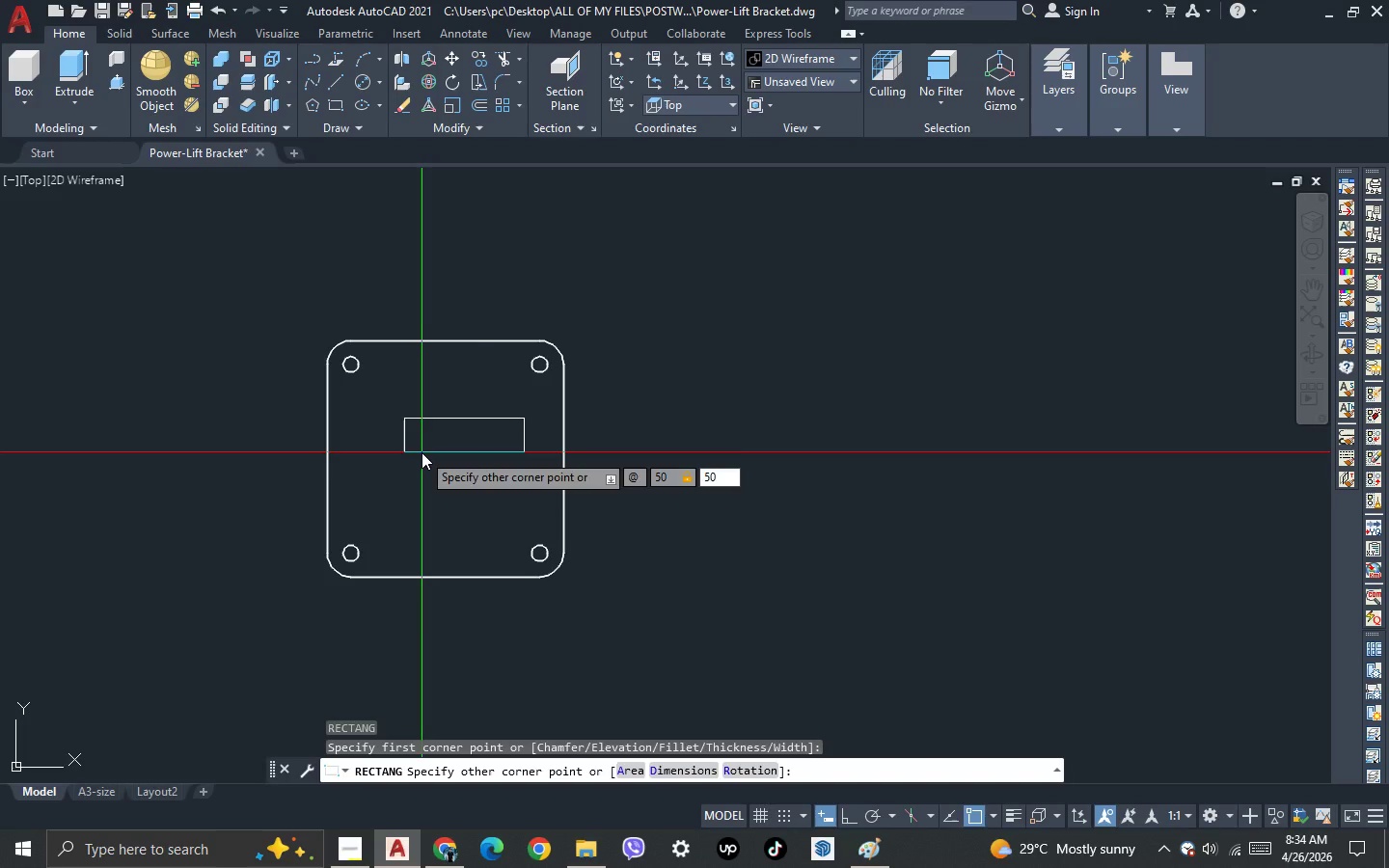 
key(Enter)
 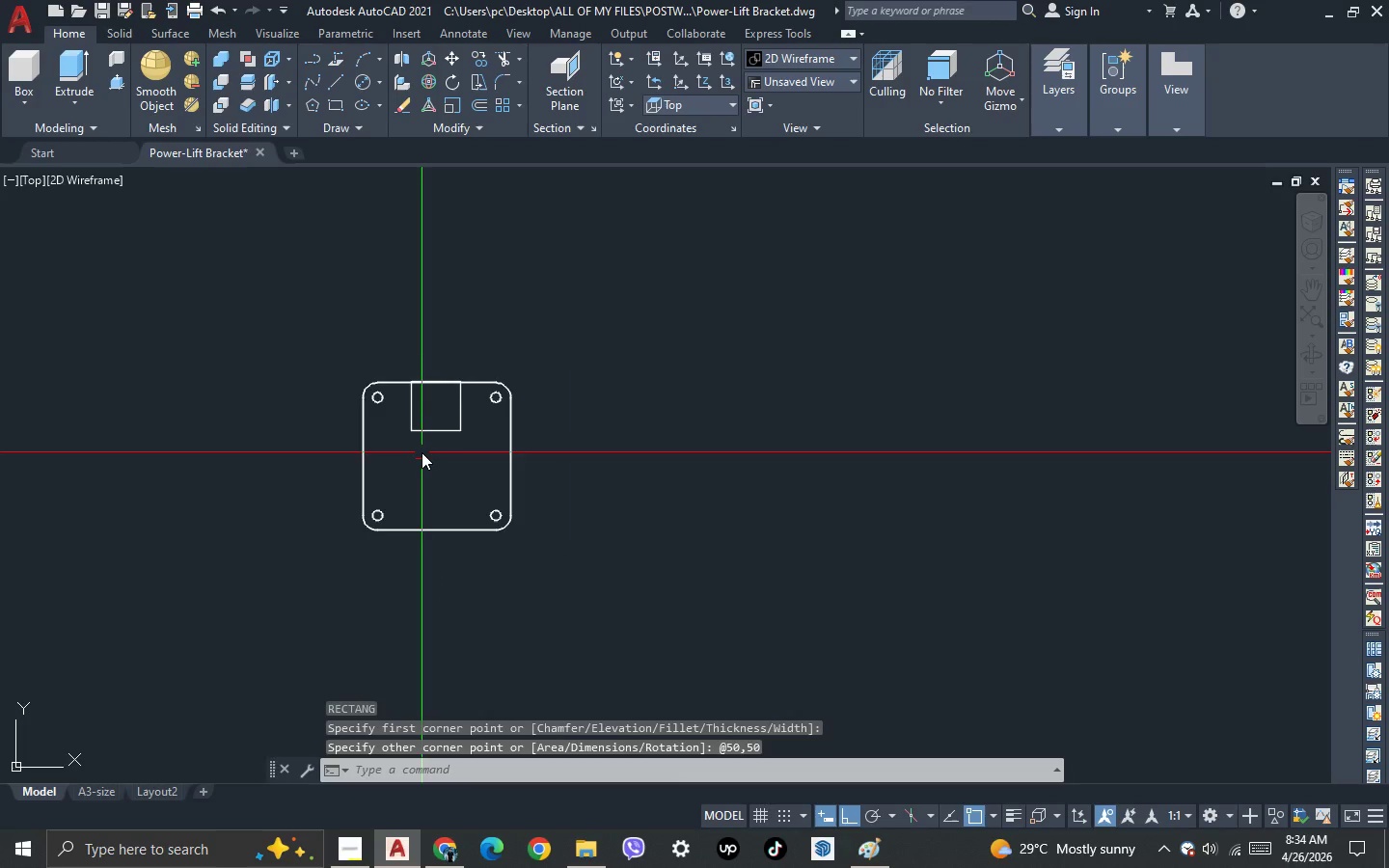 
left_click([431, 450])
 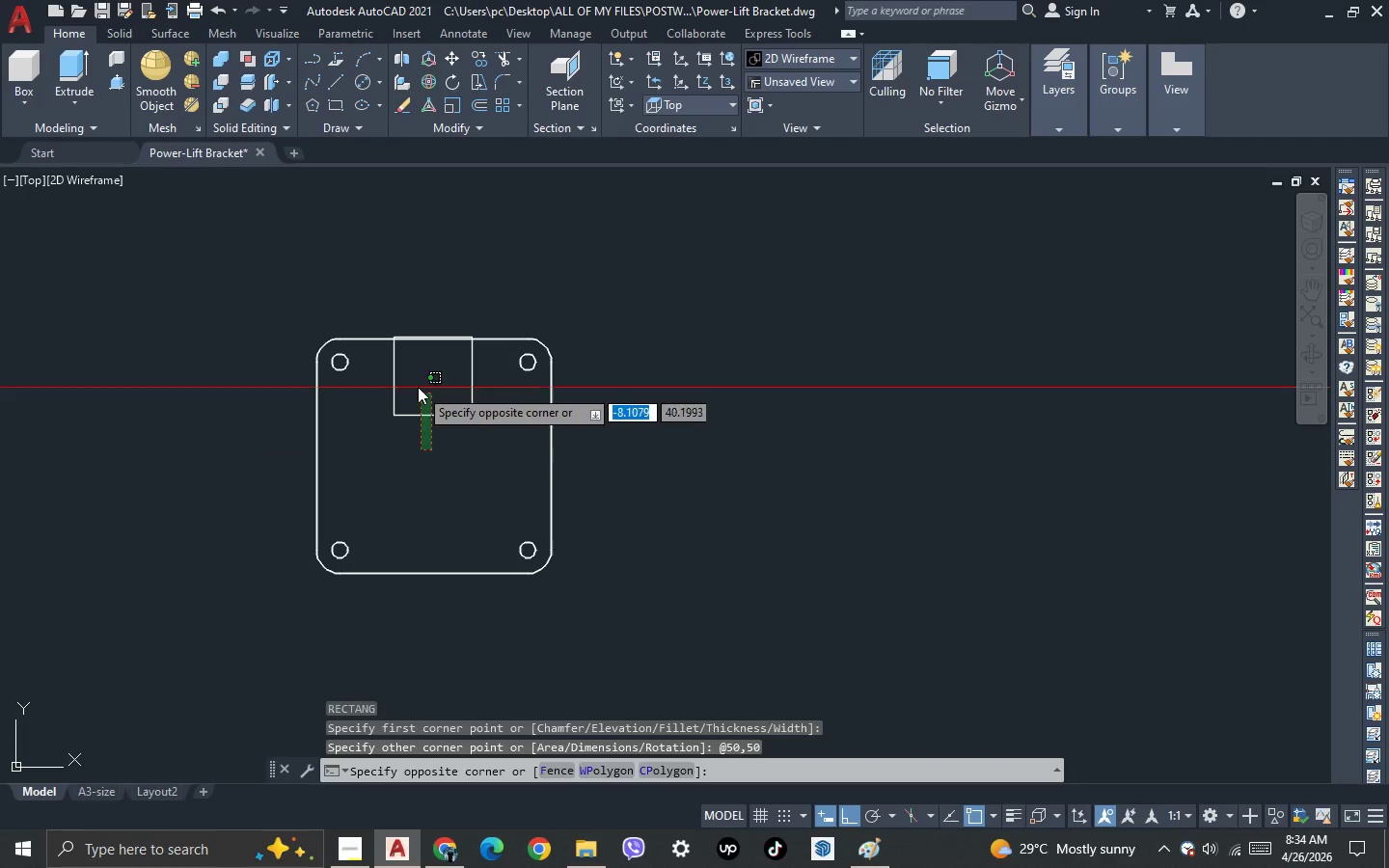 
scroll: coordinate [425, 452], scroll_direction: none, amount: 0.0
 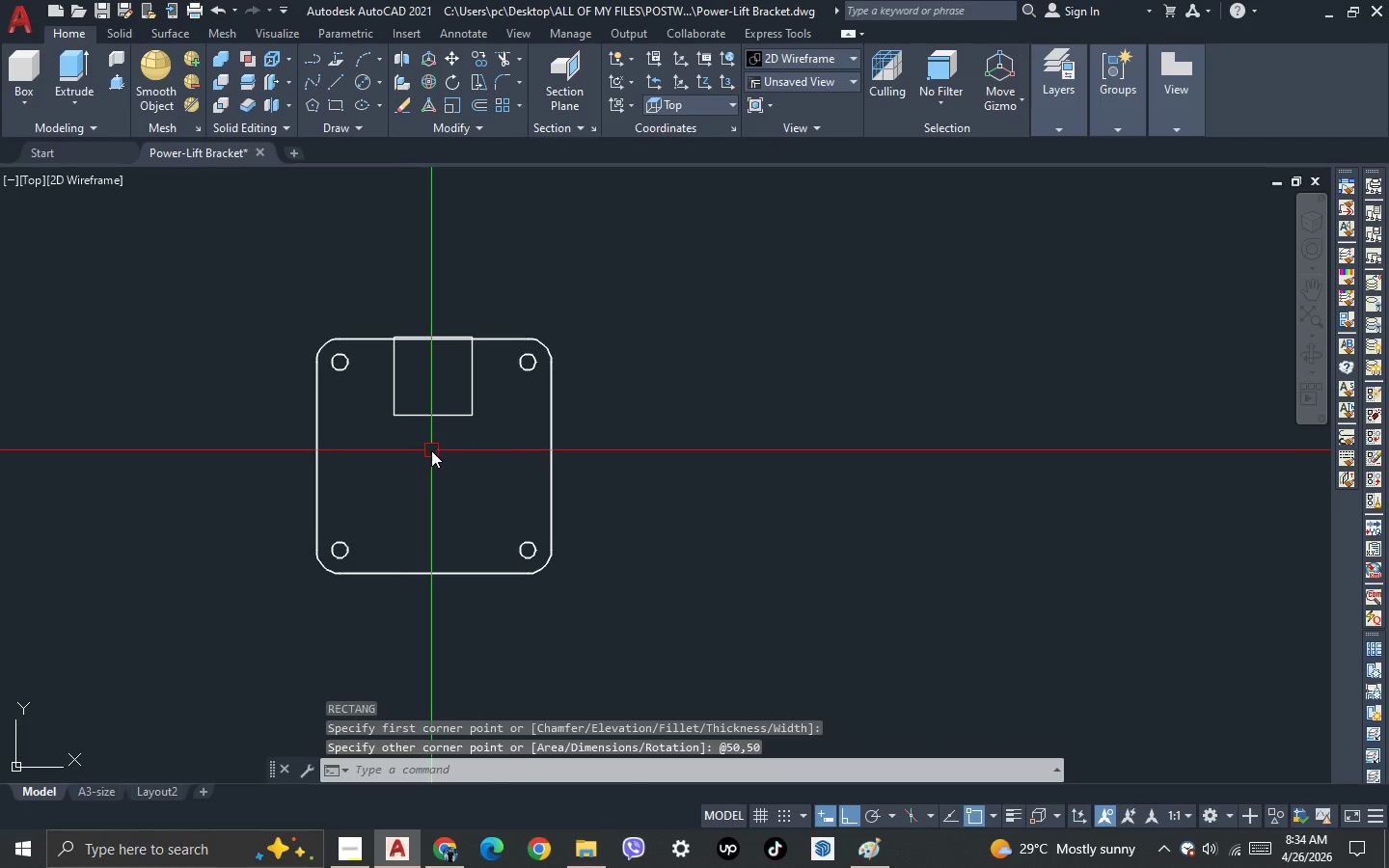 
double_click([418, 387])
 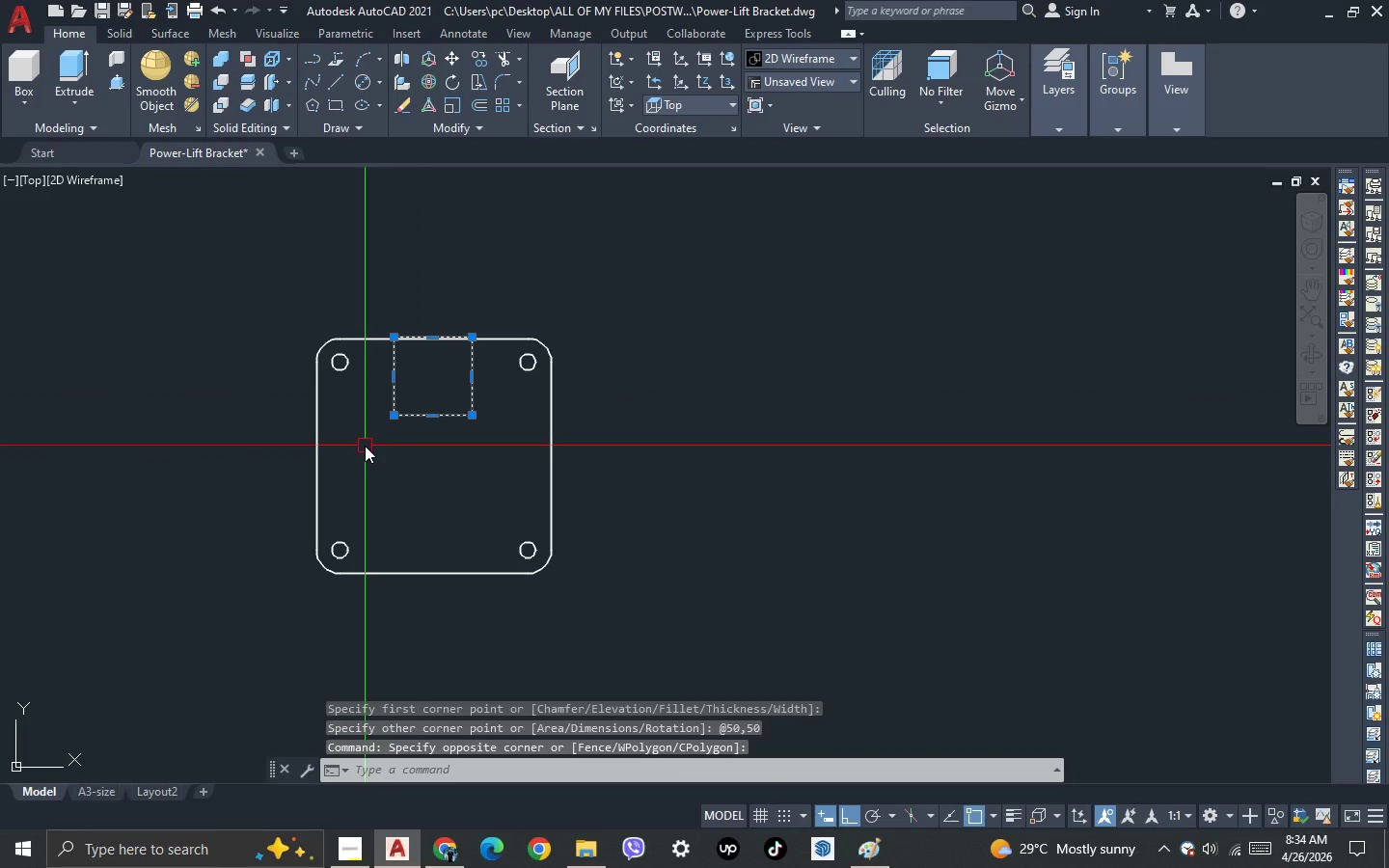 
key(M)
 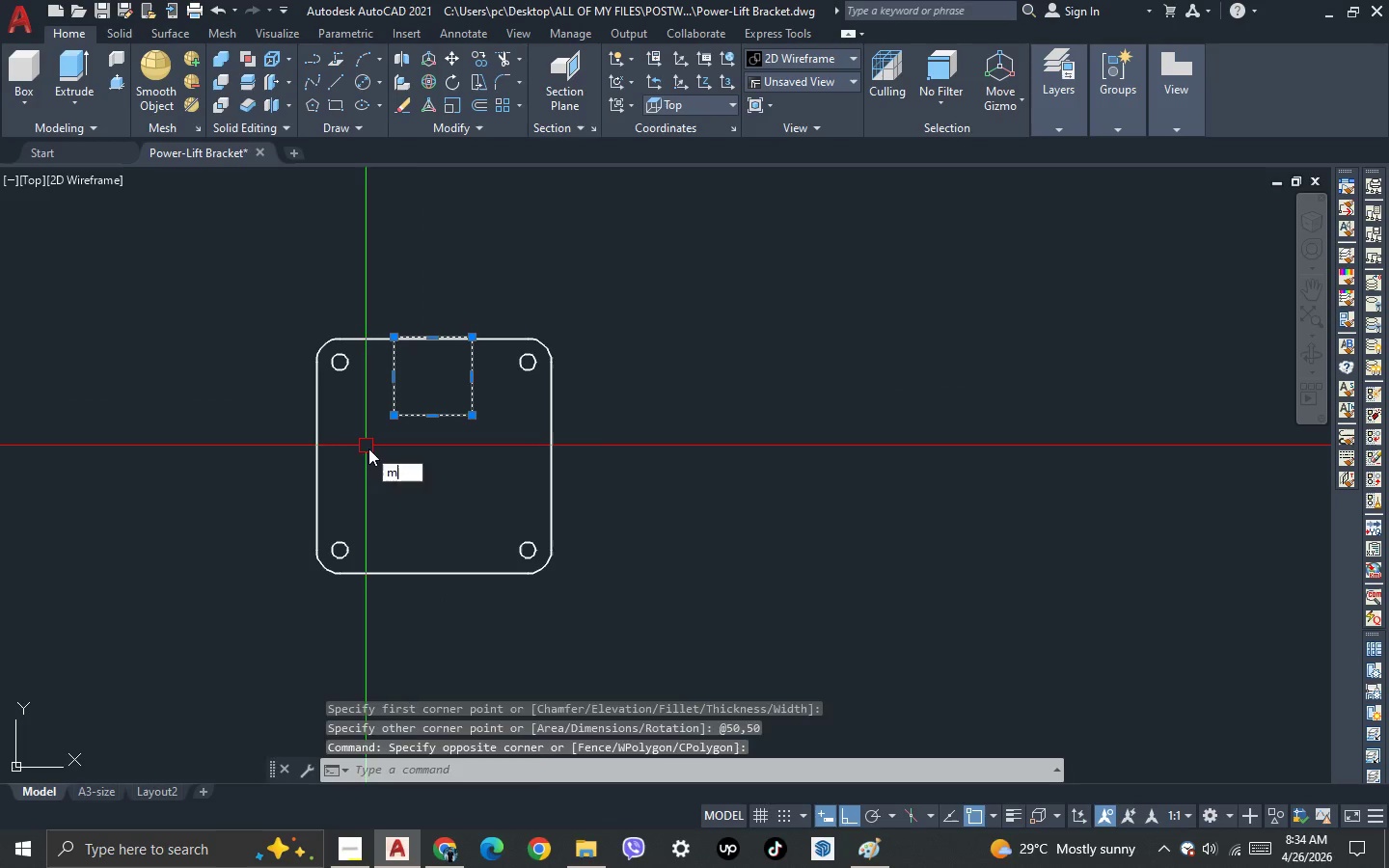 
key(Space)
 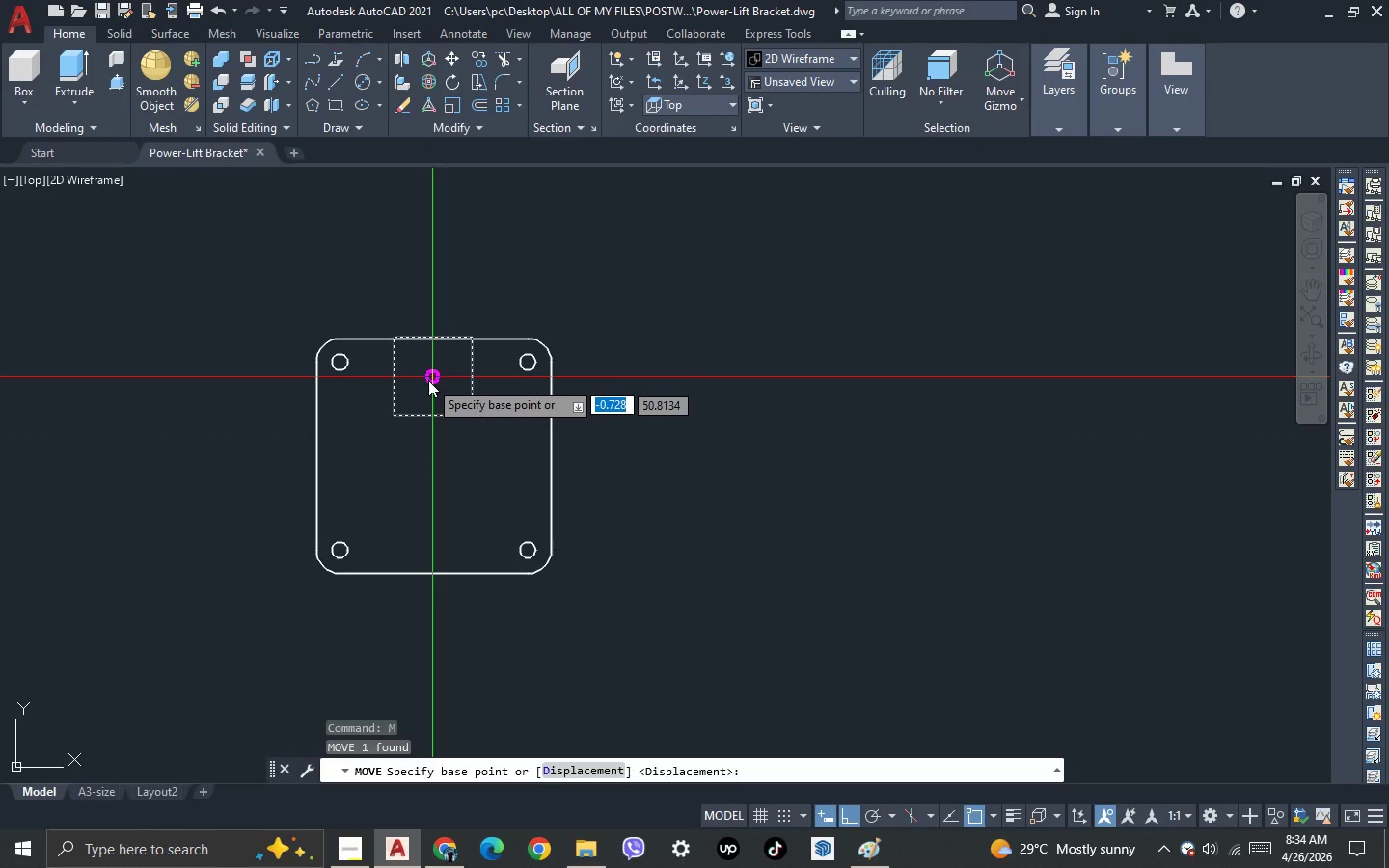 
left_click([427, 378])
 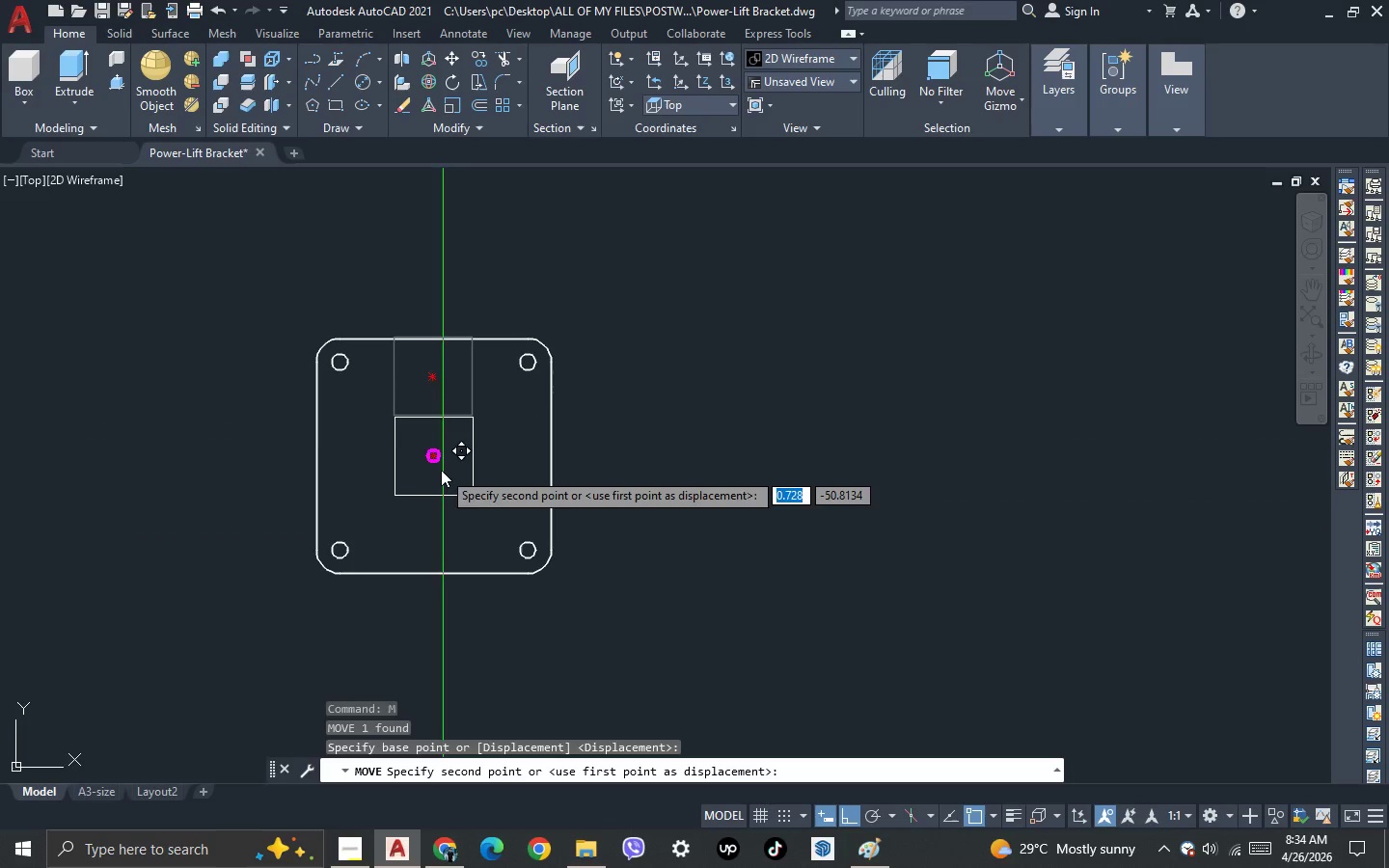 
left_click([431, 458])
 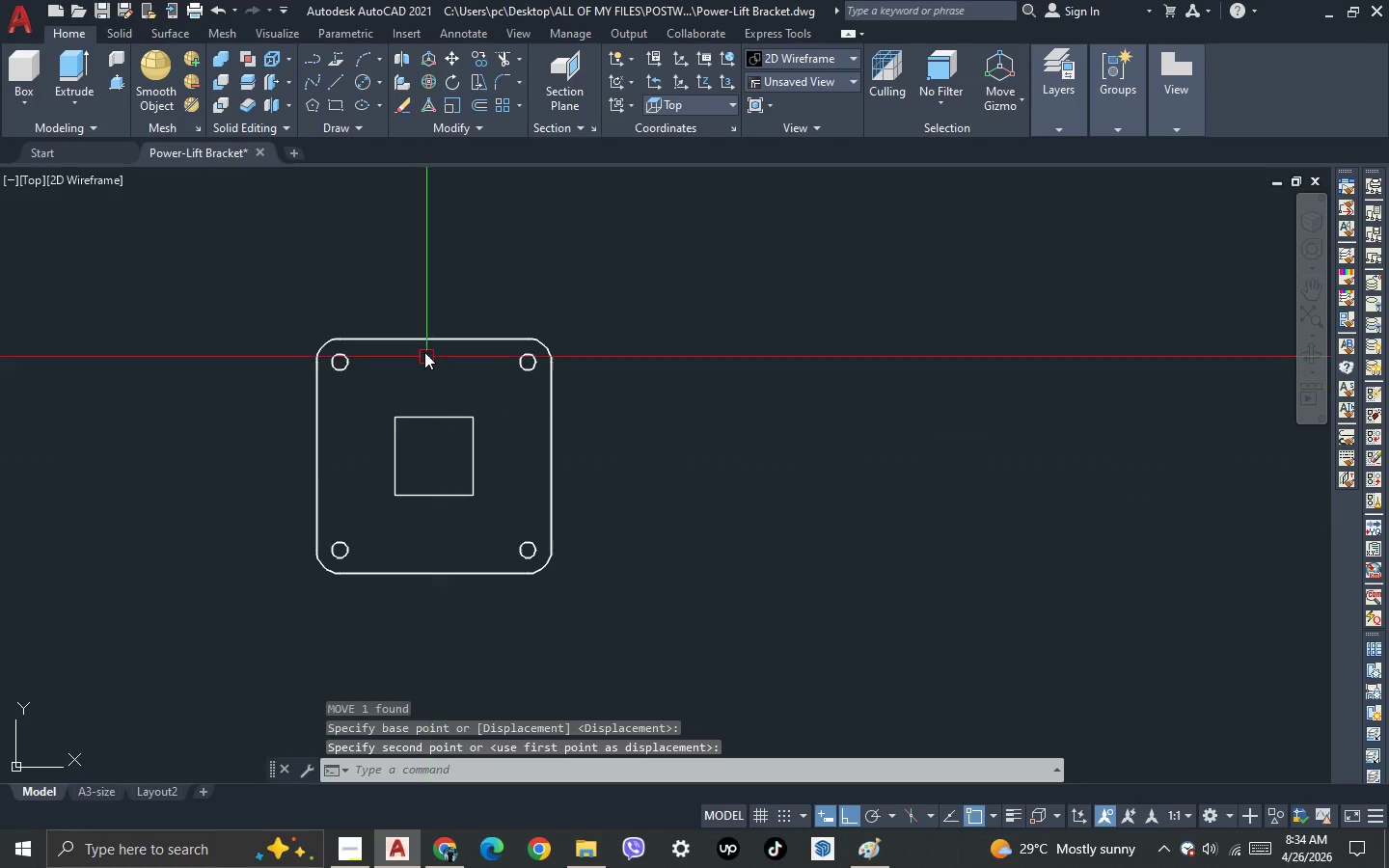 
scroll: coordinate [424, 365], scroll_direction: none, amount: 0.0
 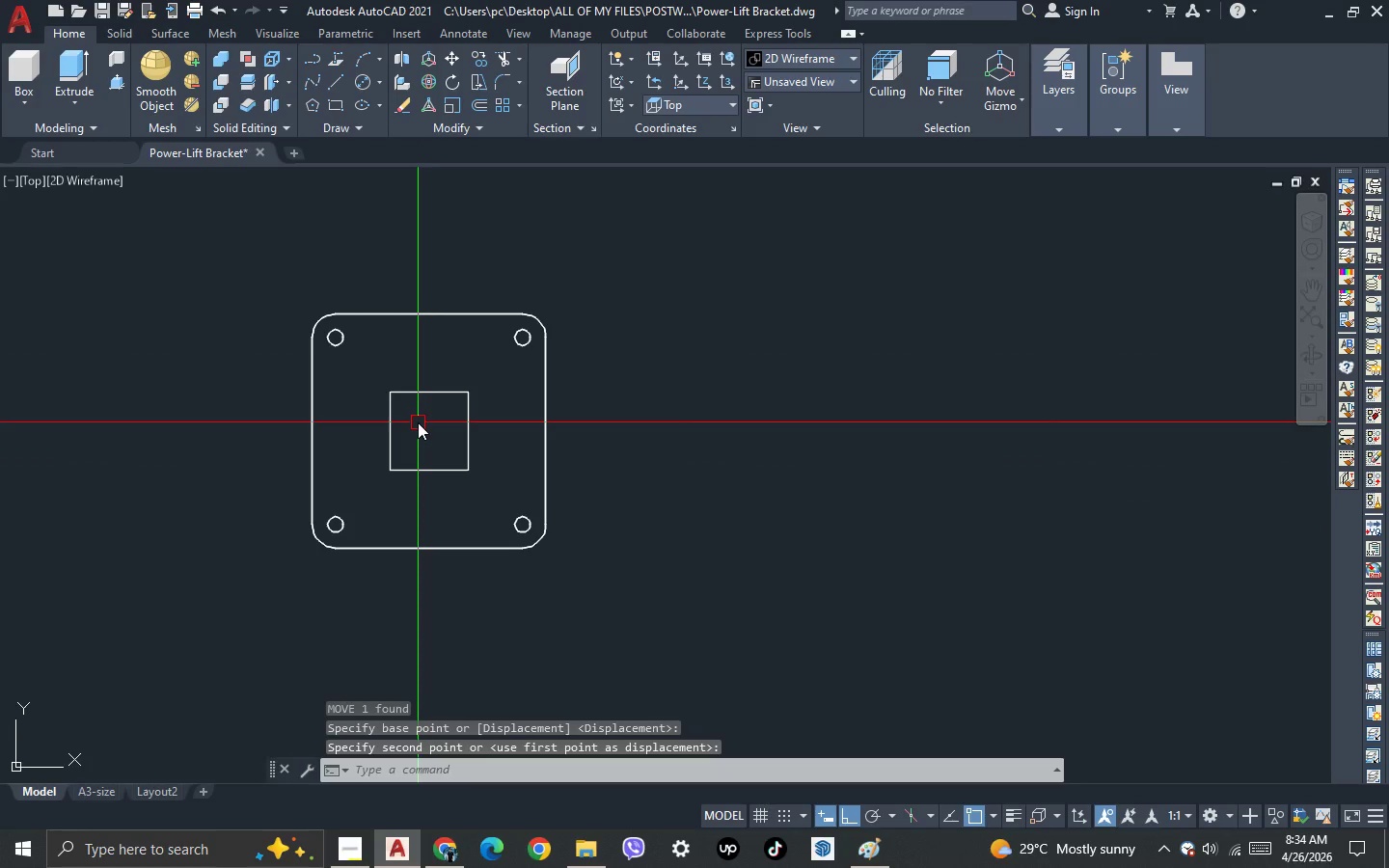 
left_click([418, 422])
 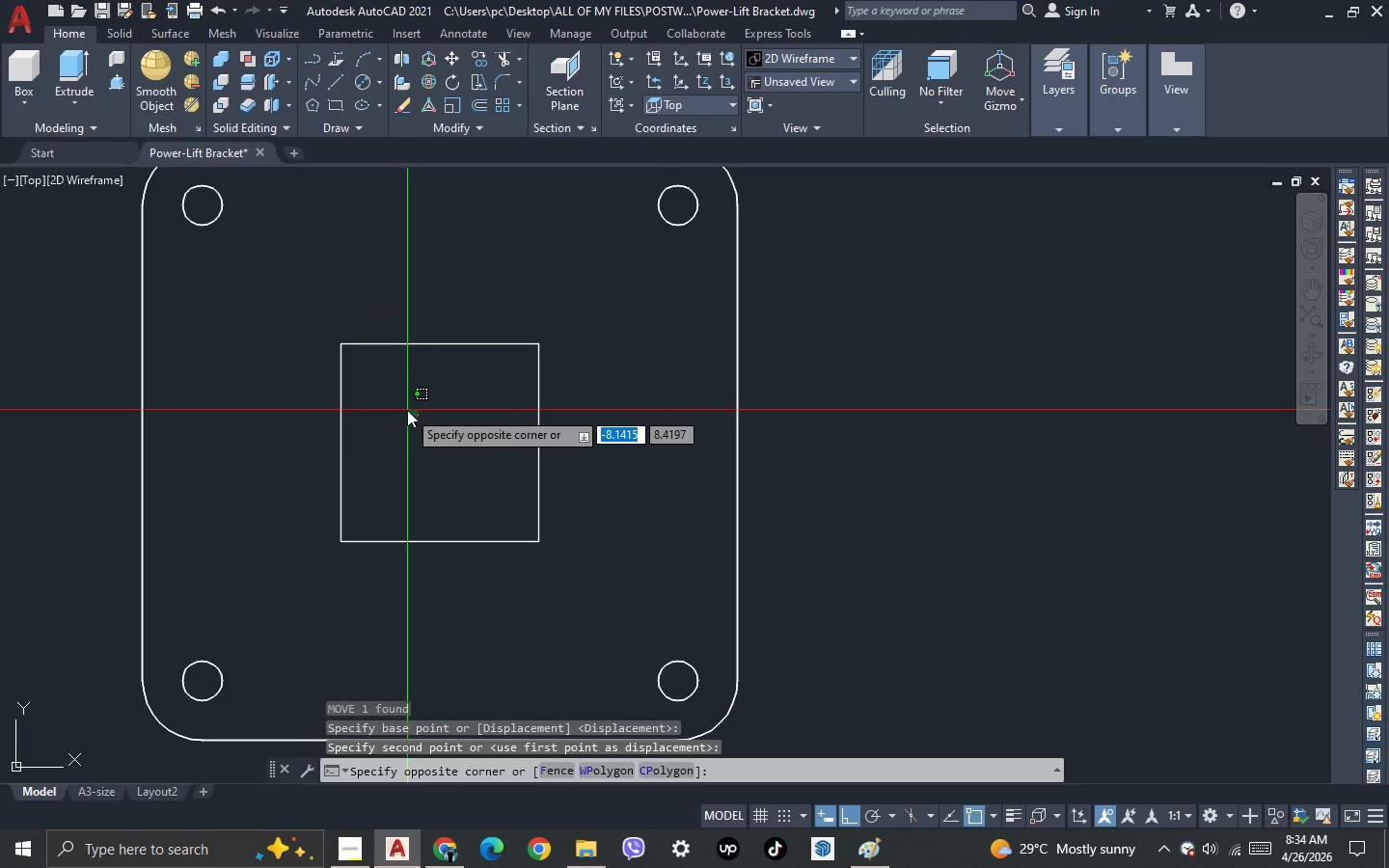 
scroll: coordinate [418, 422], scroll_direction: up, amount: 2.0
 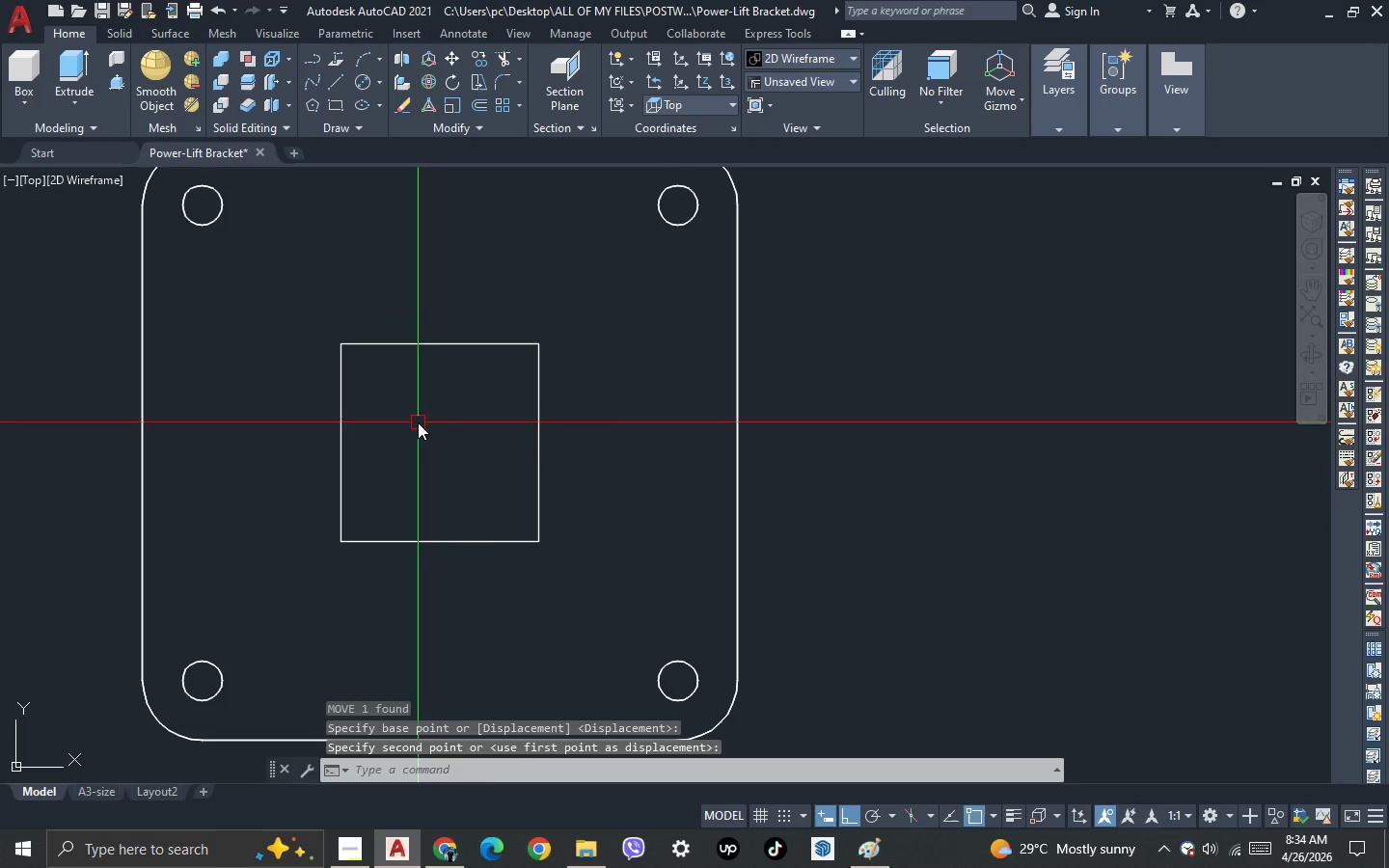 
key(Escape)
 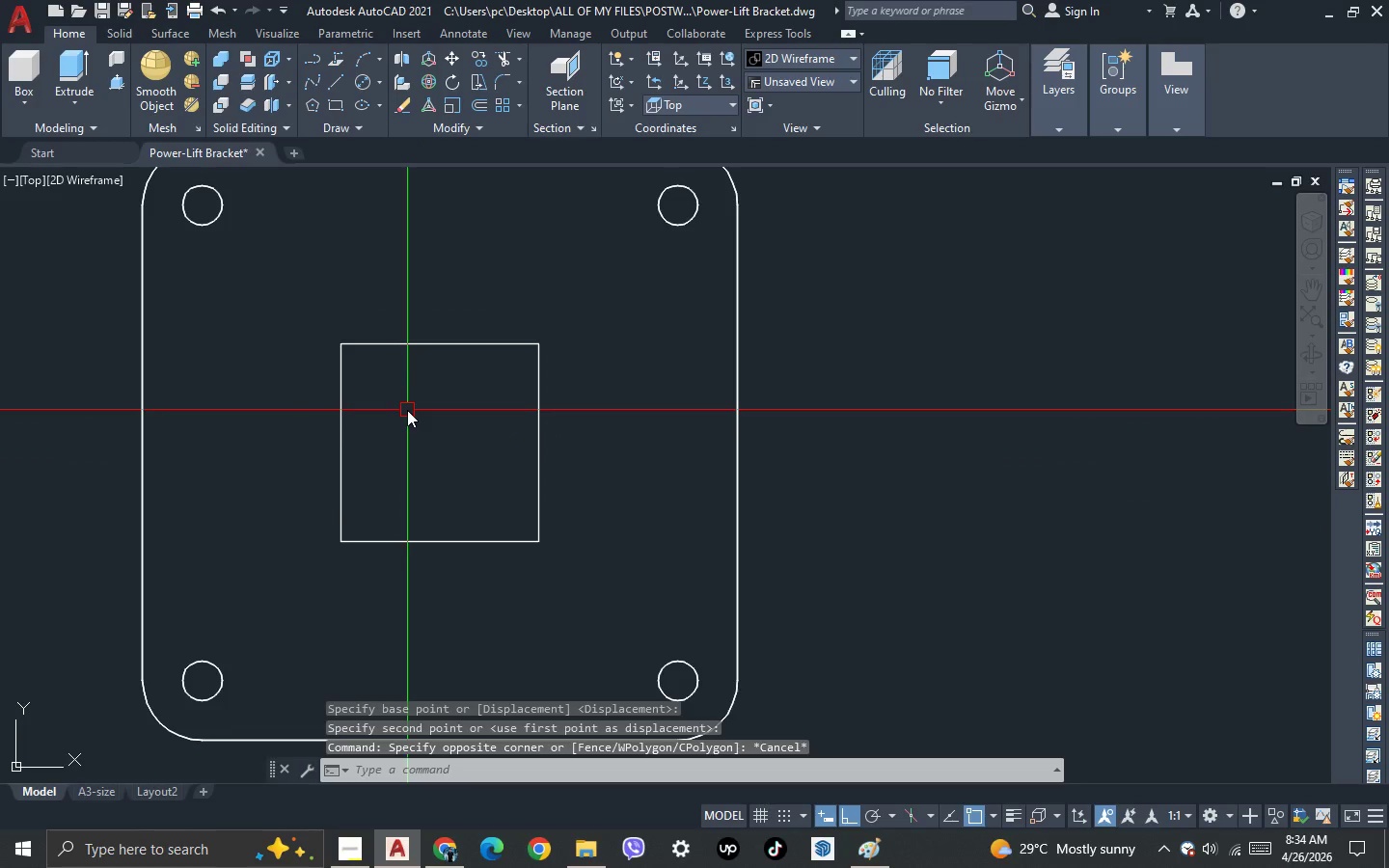 
scroll: coordinate [407, 405], scroll_direction: down, amount: 2.0
 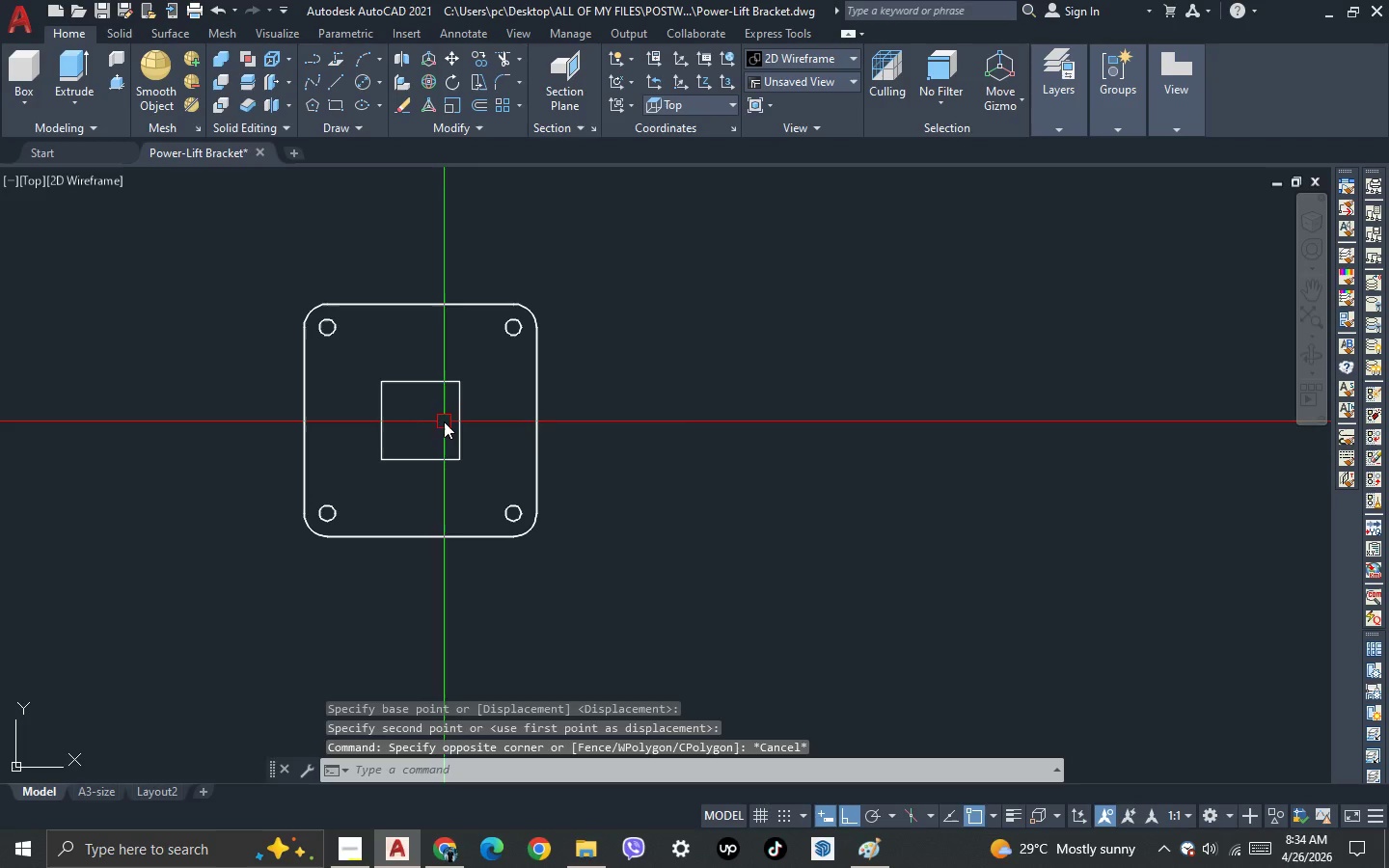 
key(3)
 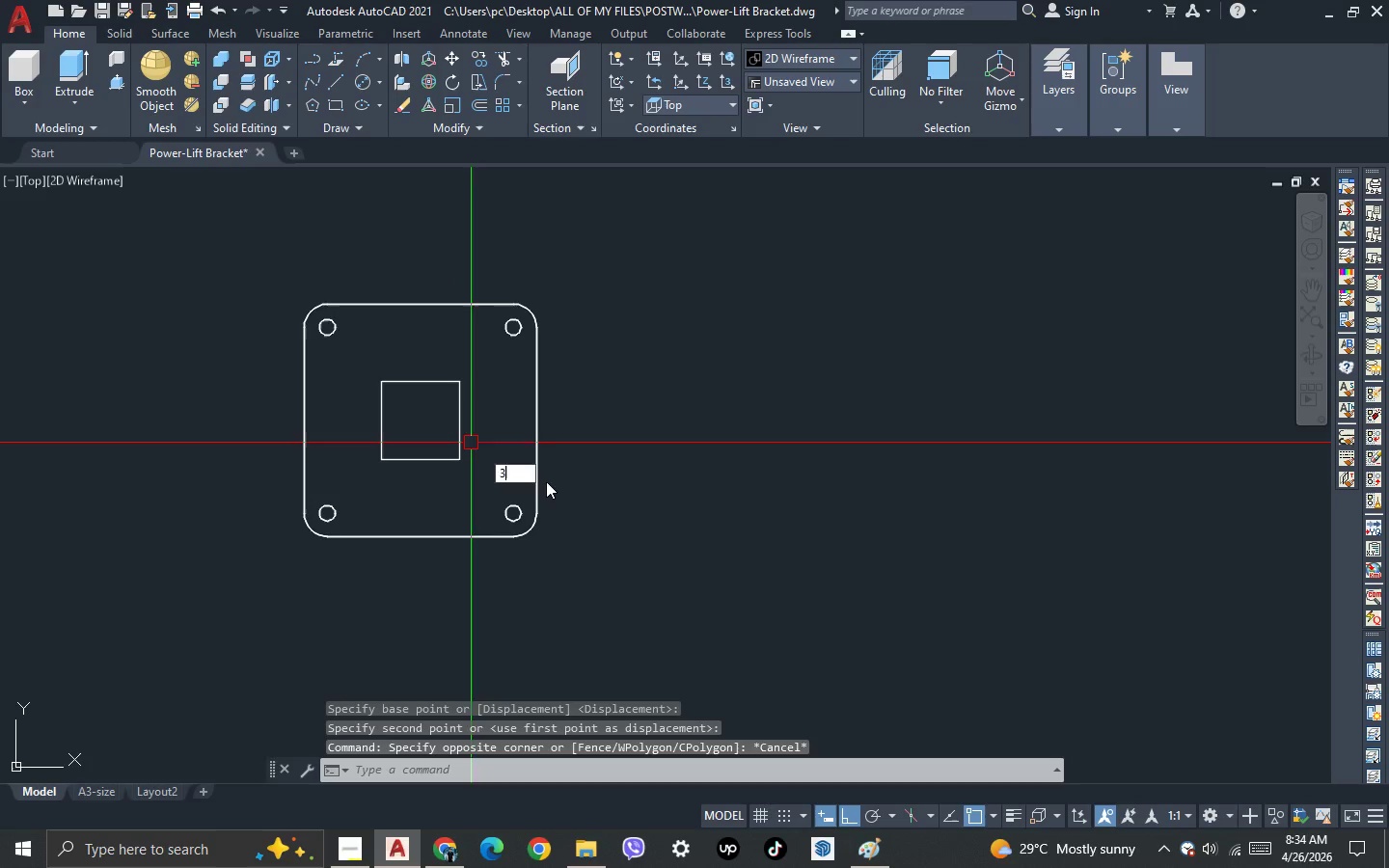 
key(Space)
 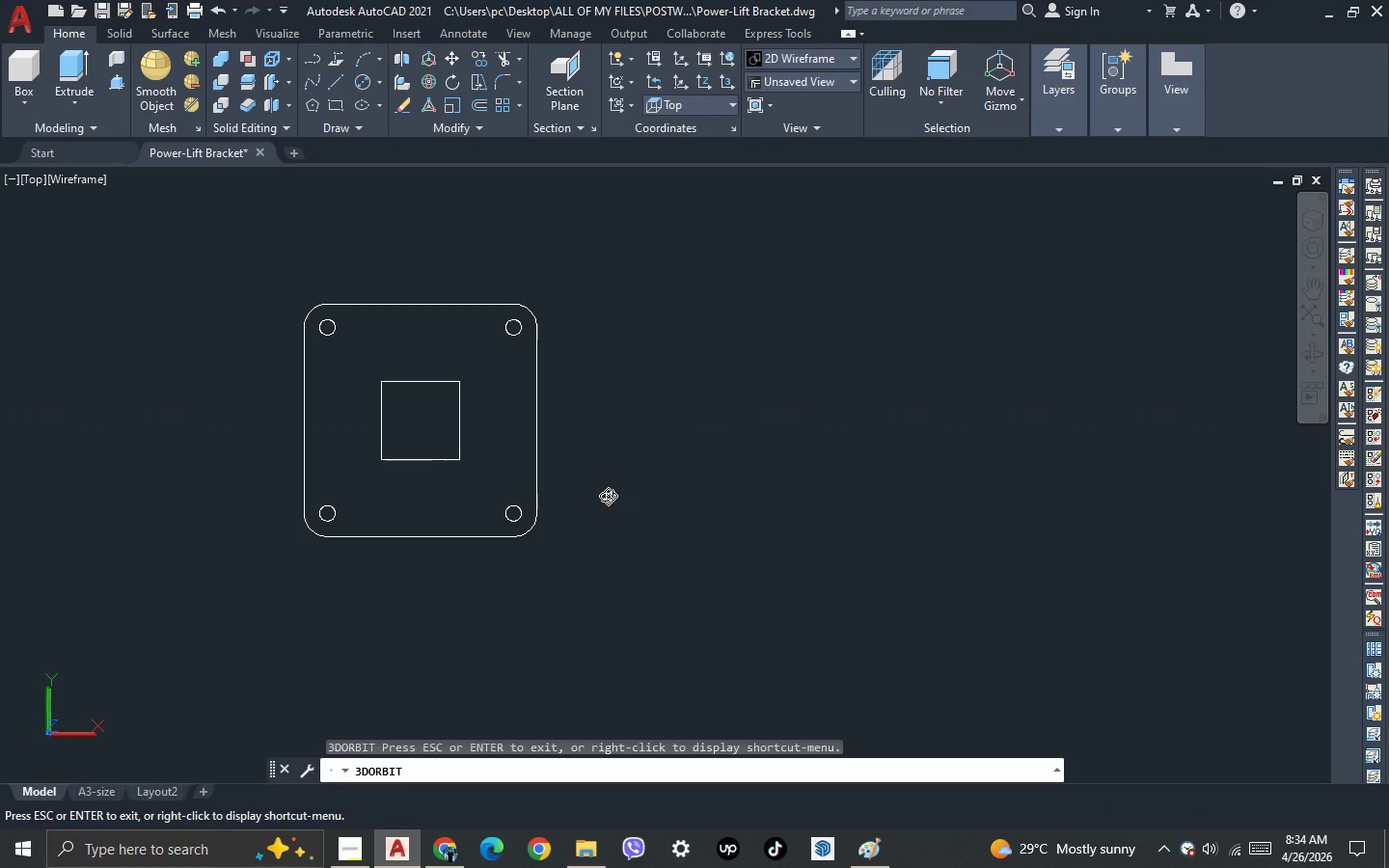 
left_click_drag(start_coordinate=[608, 496], to_coordinate=[584, 453])
 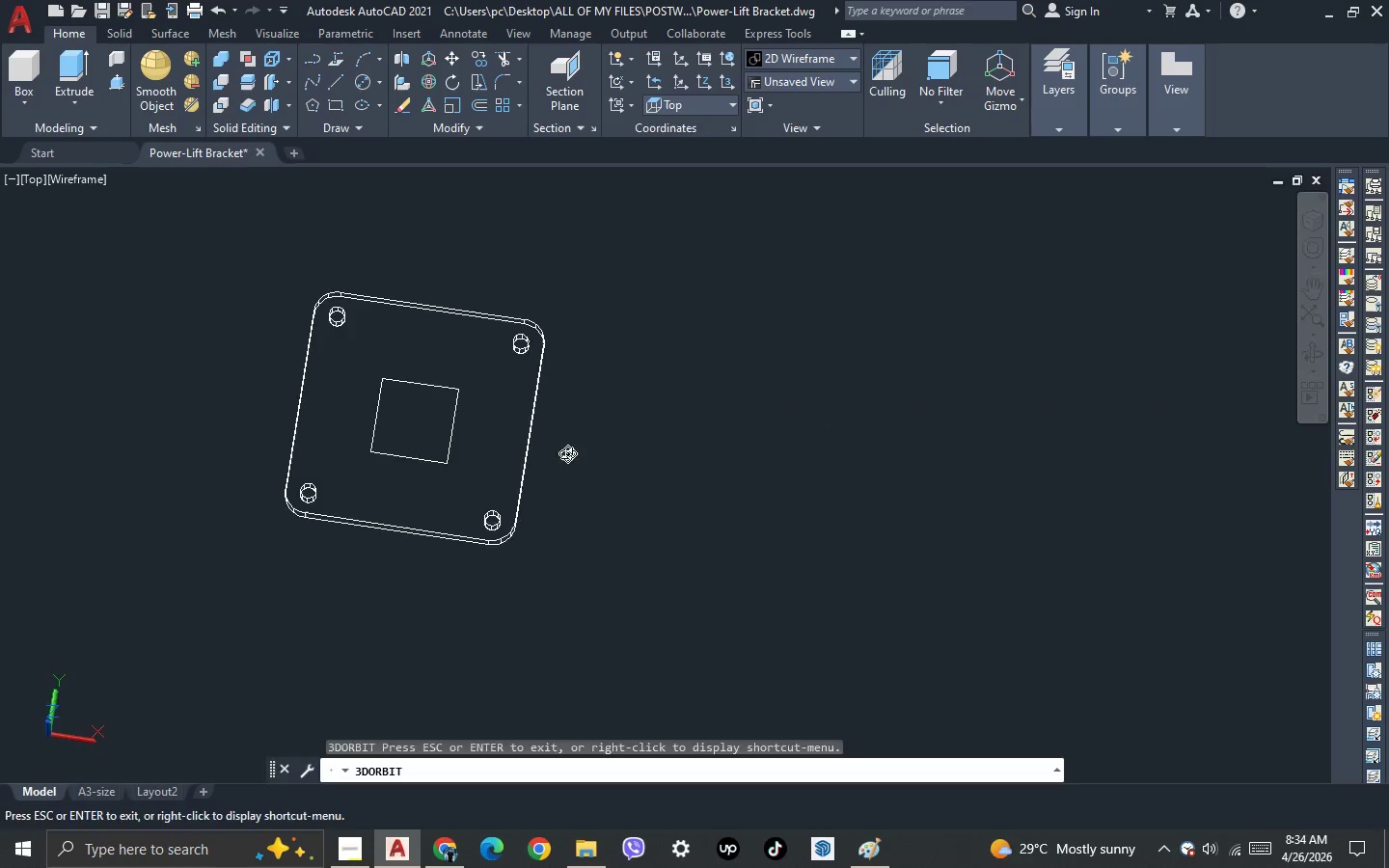 
key(Escape)
 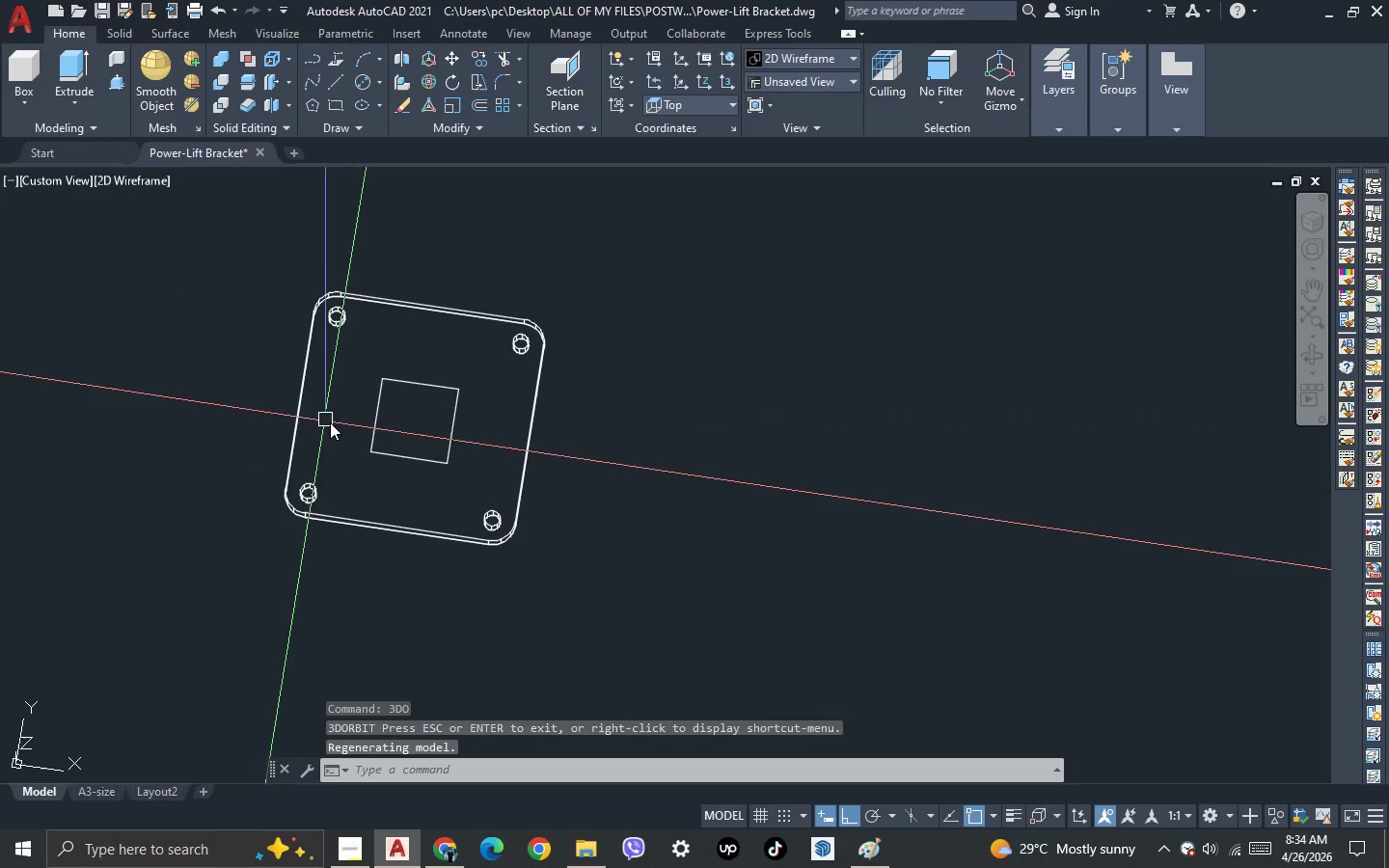 
left_click([390, 452])
 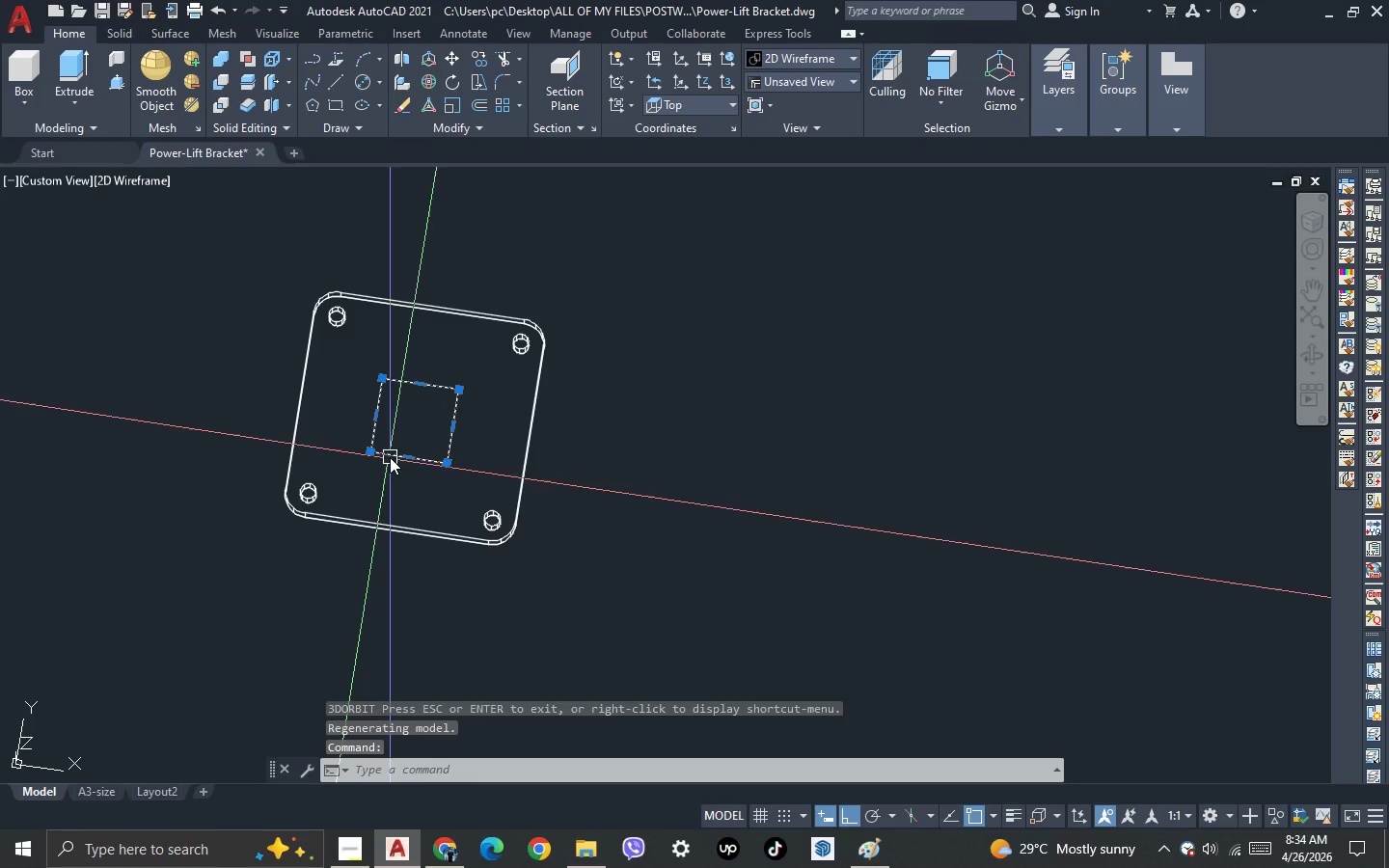 
key(Delete)
 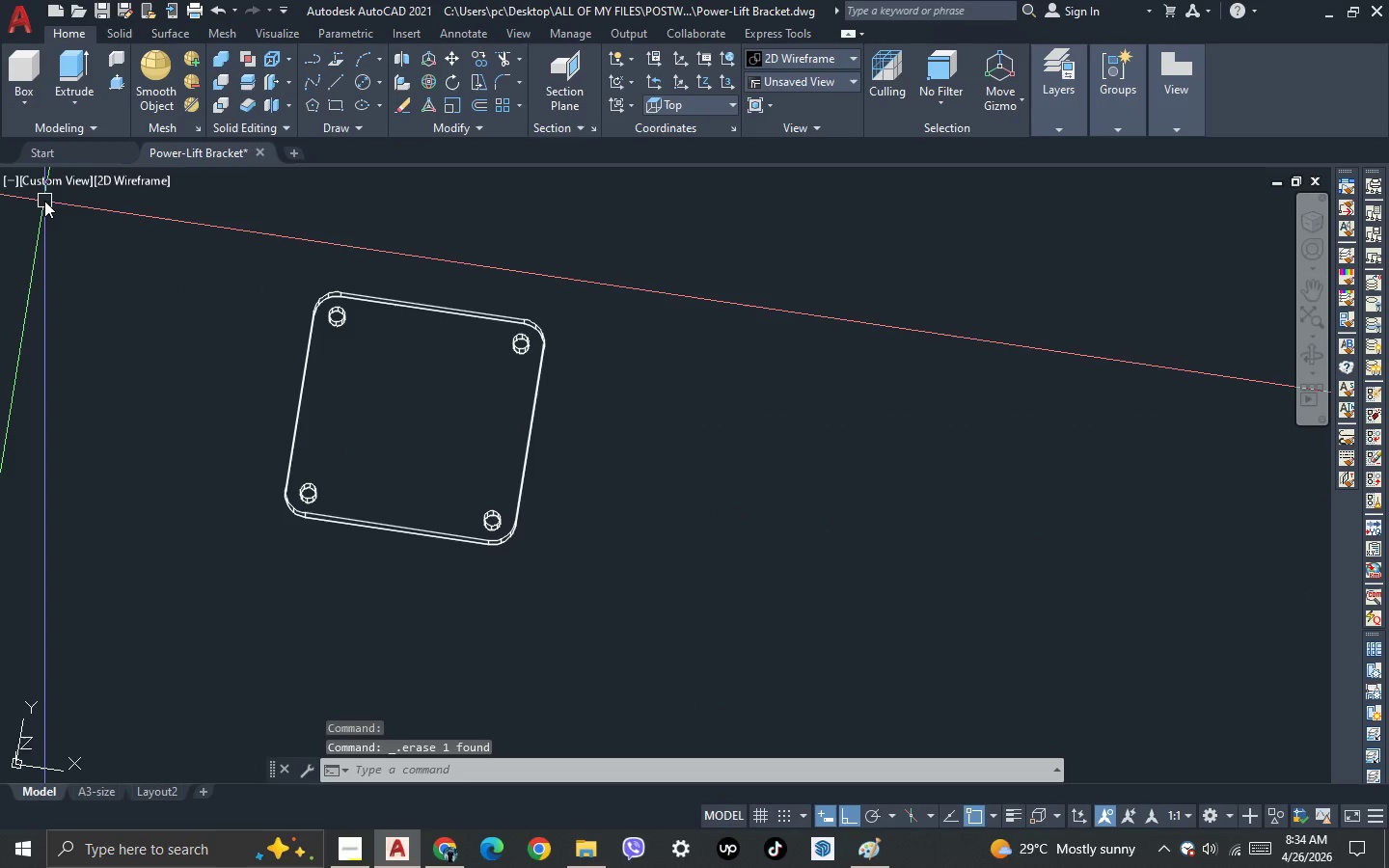 
left_click([44, 189])
 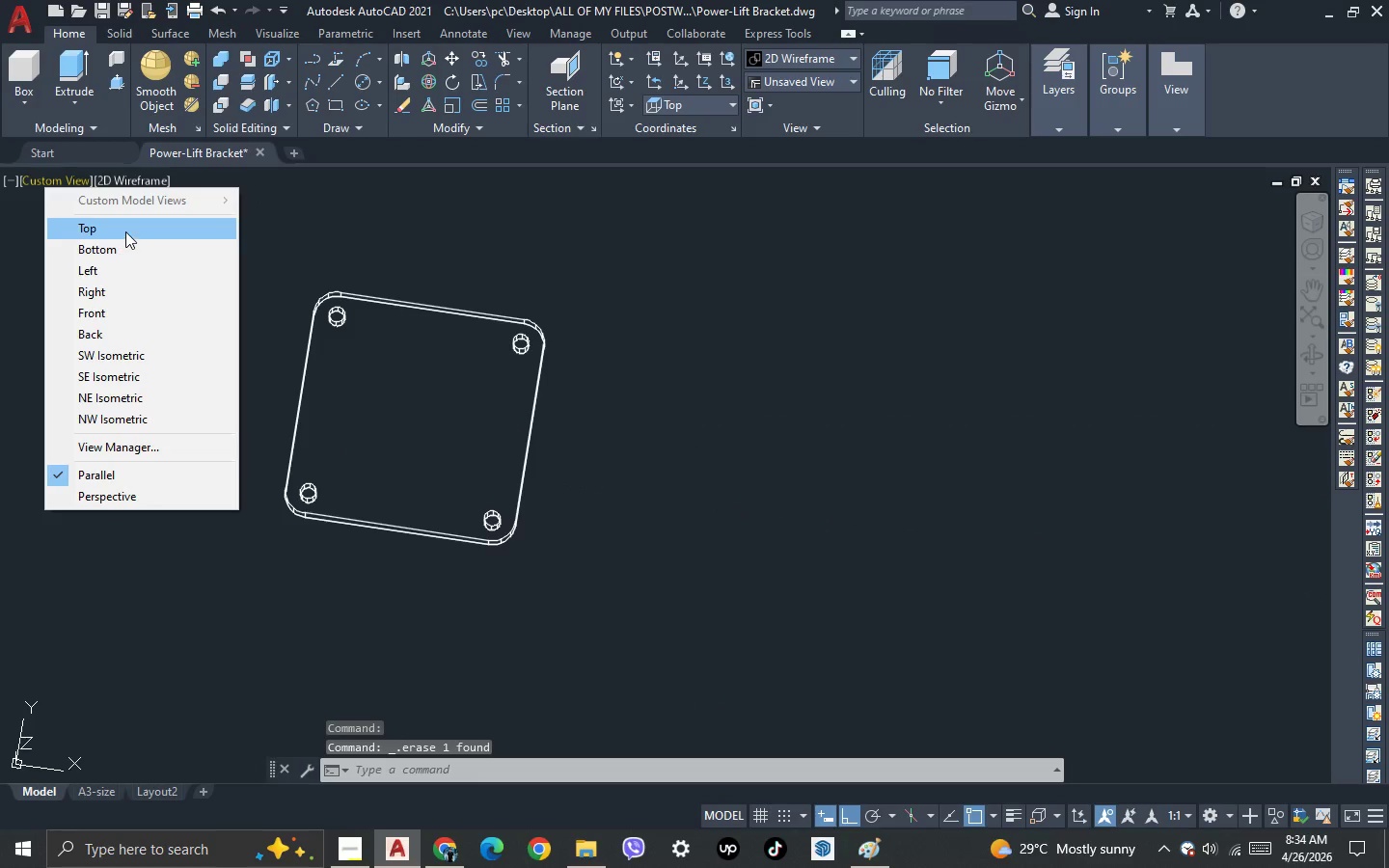 
left_click([126, 230])
 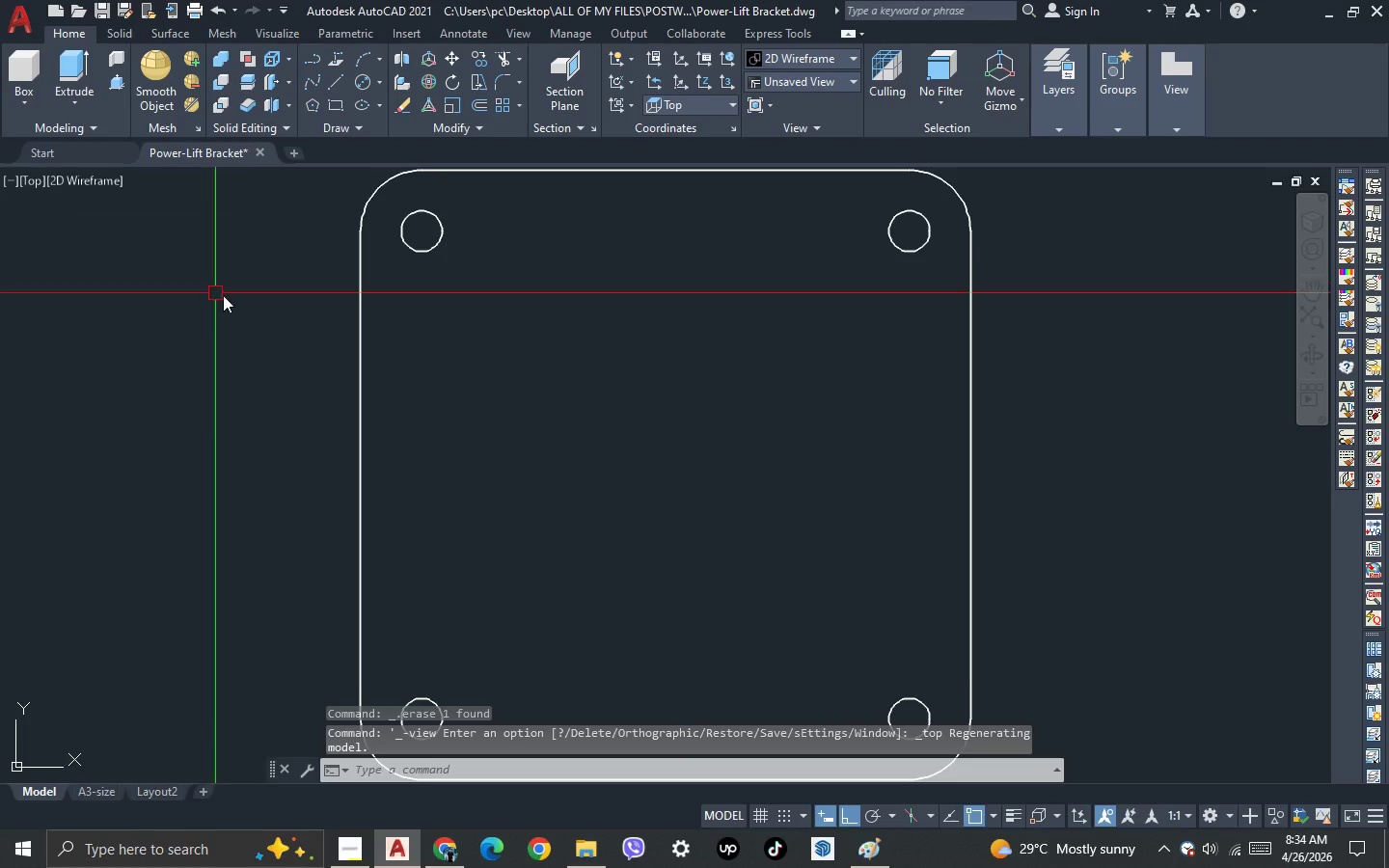 
scroll: coordinate [262, 335], scroll_direction: down, amount: 2.0
 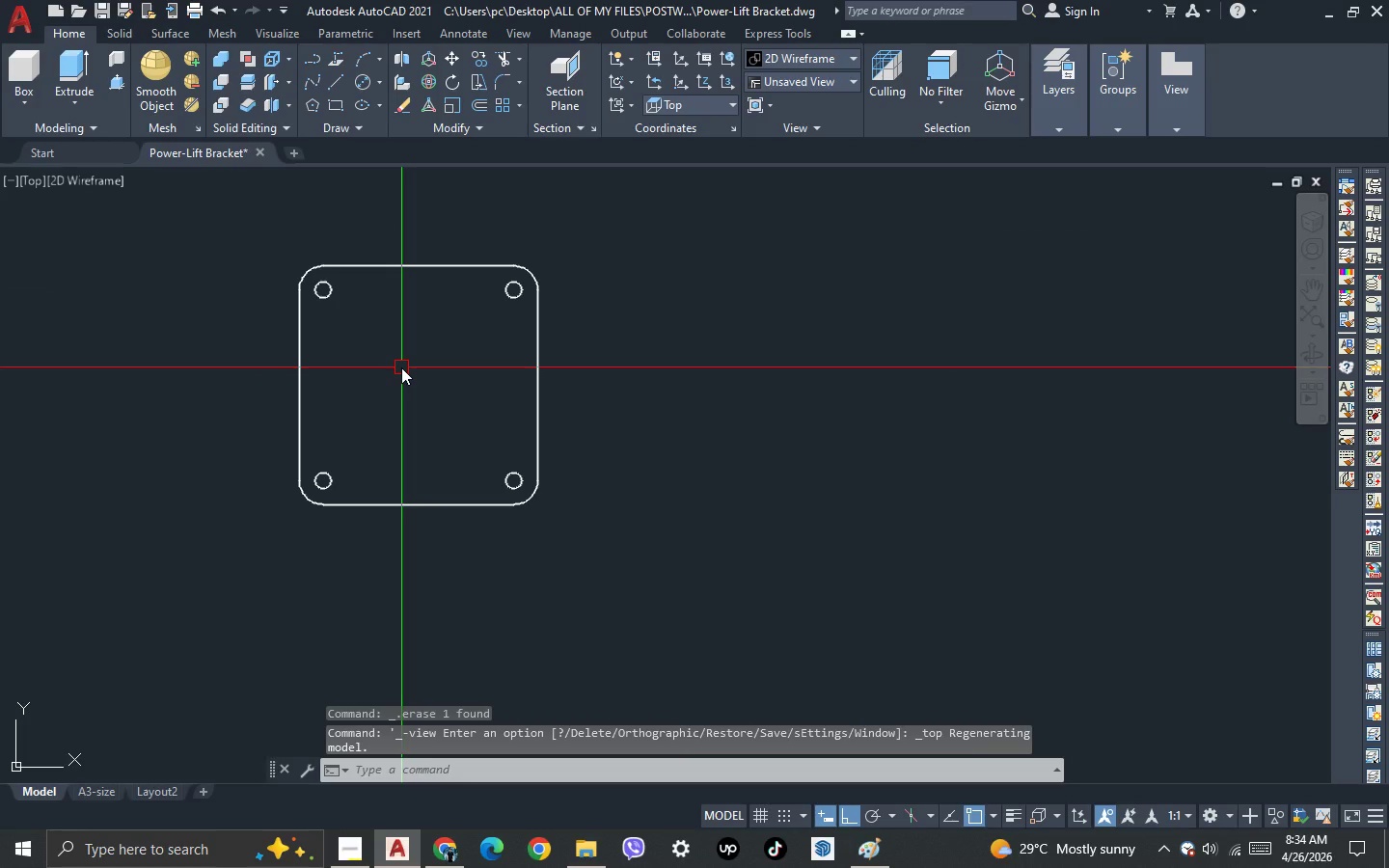 
type(rec )
 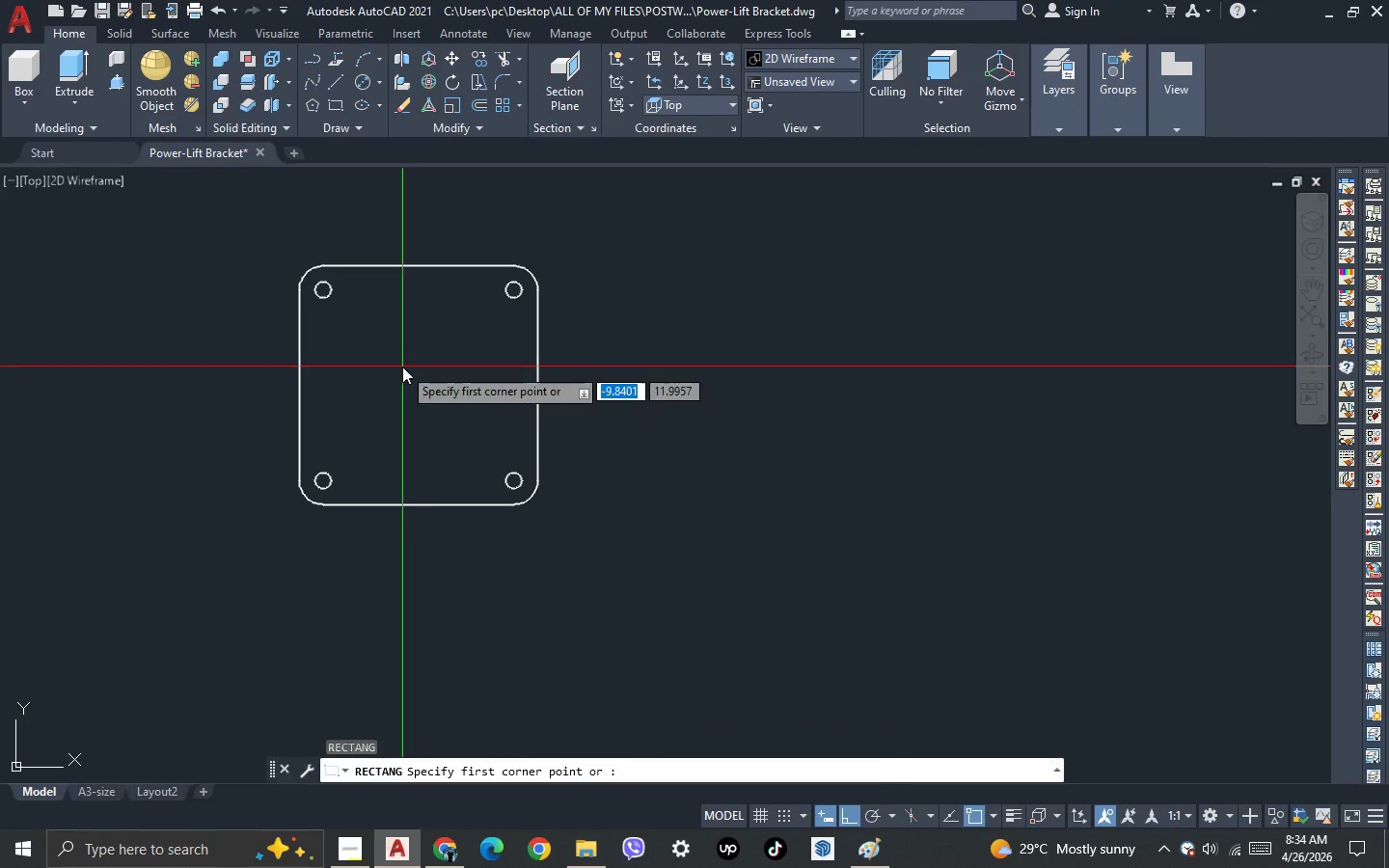 
scroll: coordinate [402, 366], scroll_direction: up, amount: 1.0
 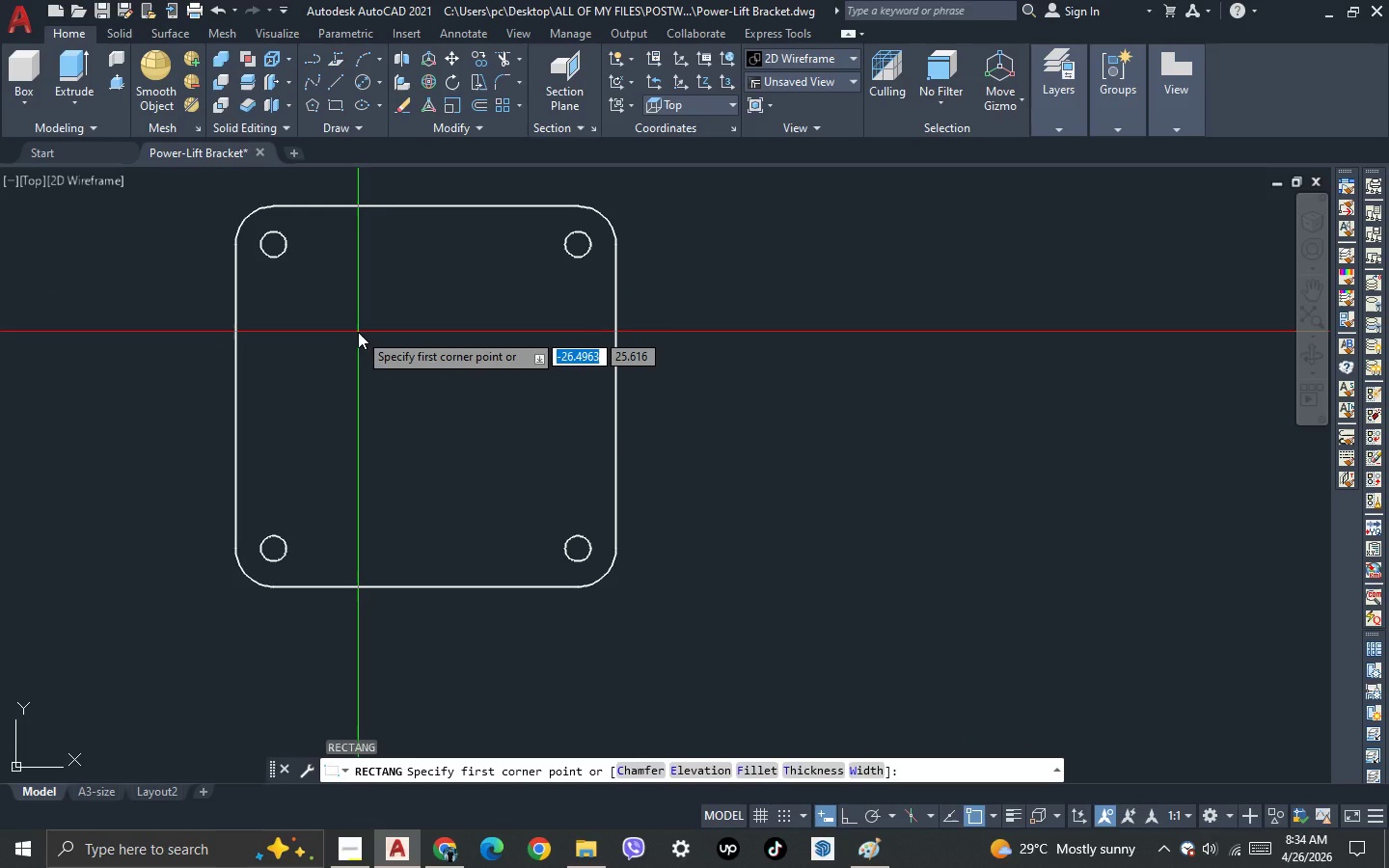 
left_click_drag(start_coordinate=[360, 350], to_coordinate=[366, 353])
 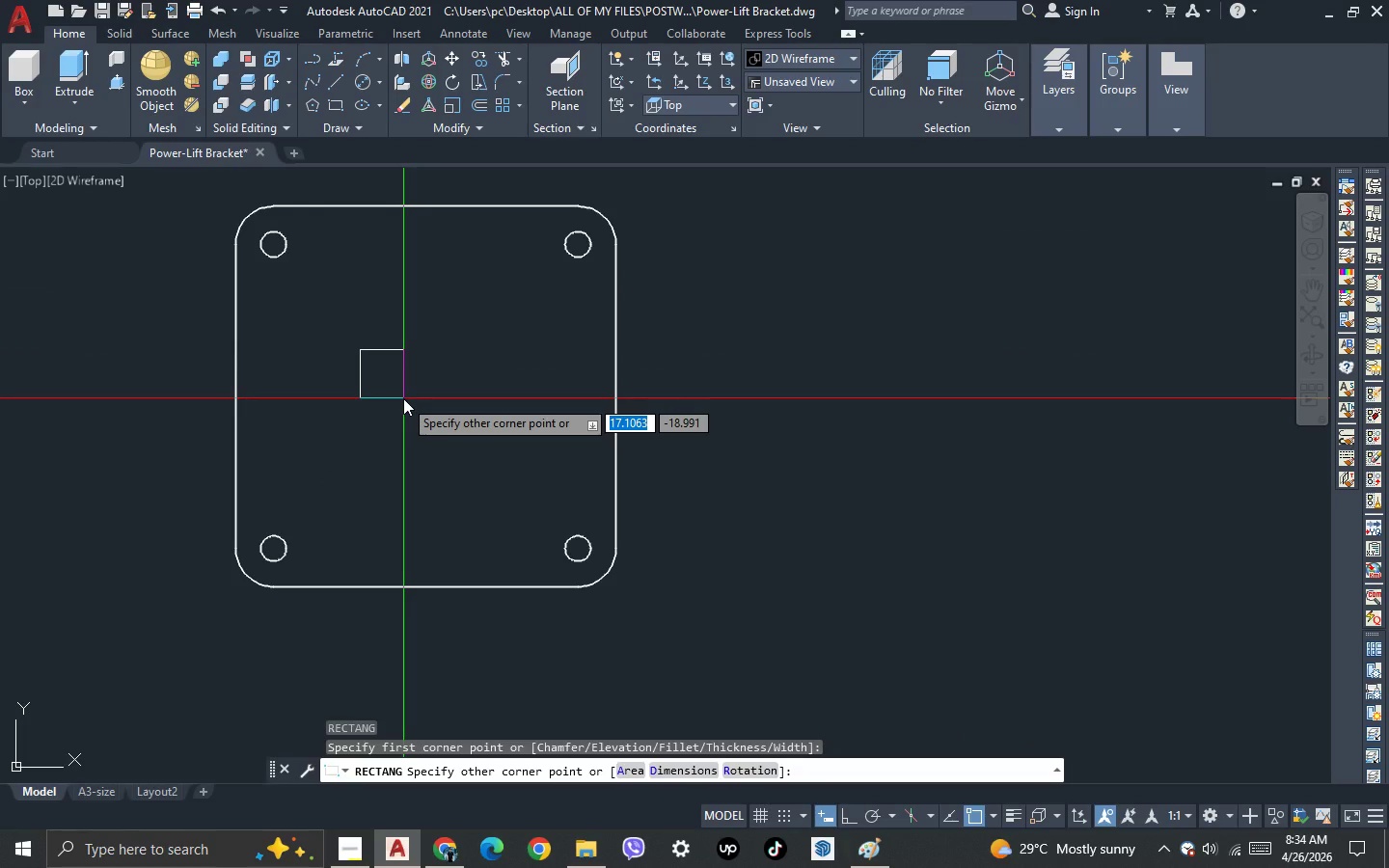 
key(Shift+ShiftLeft)
 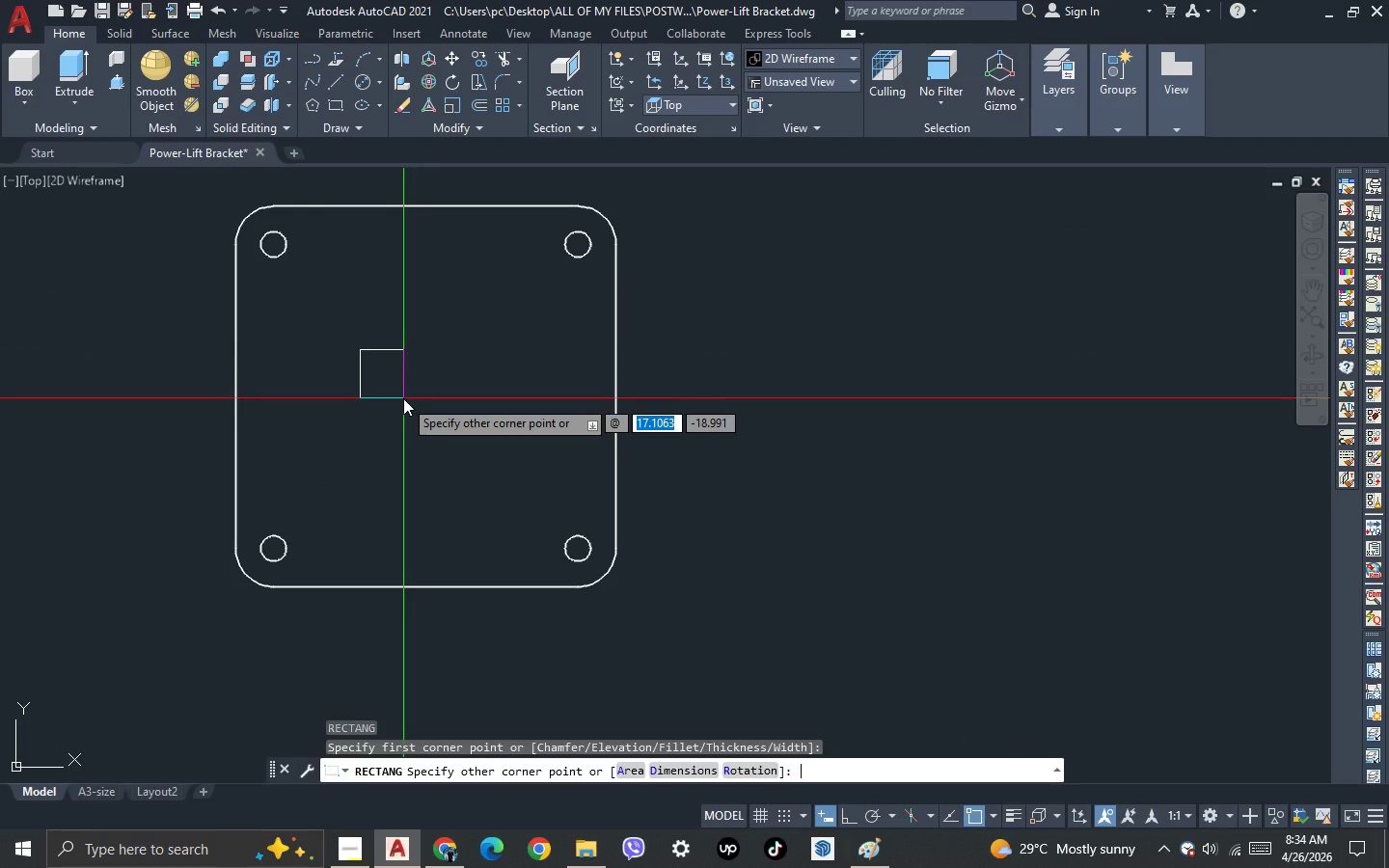 
key(Shift+2)
 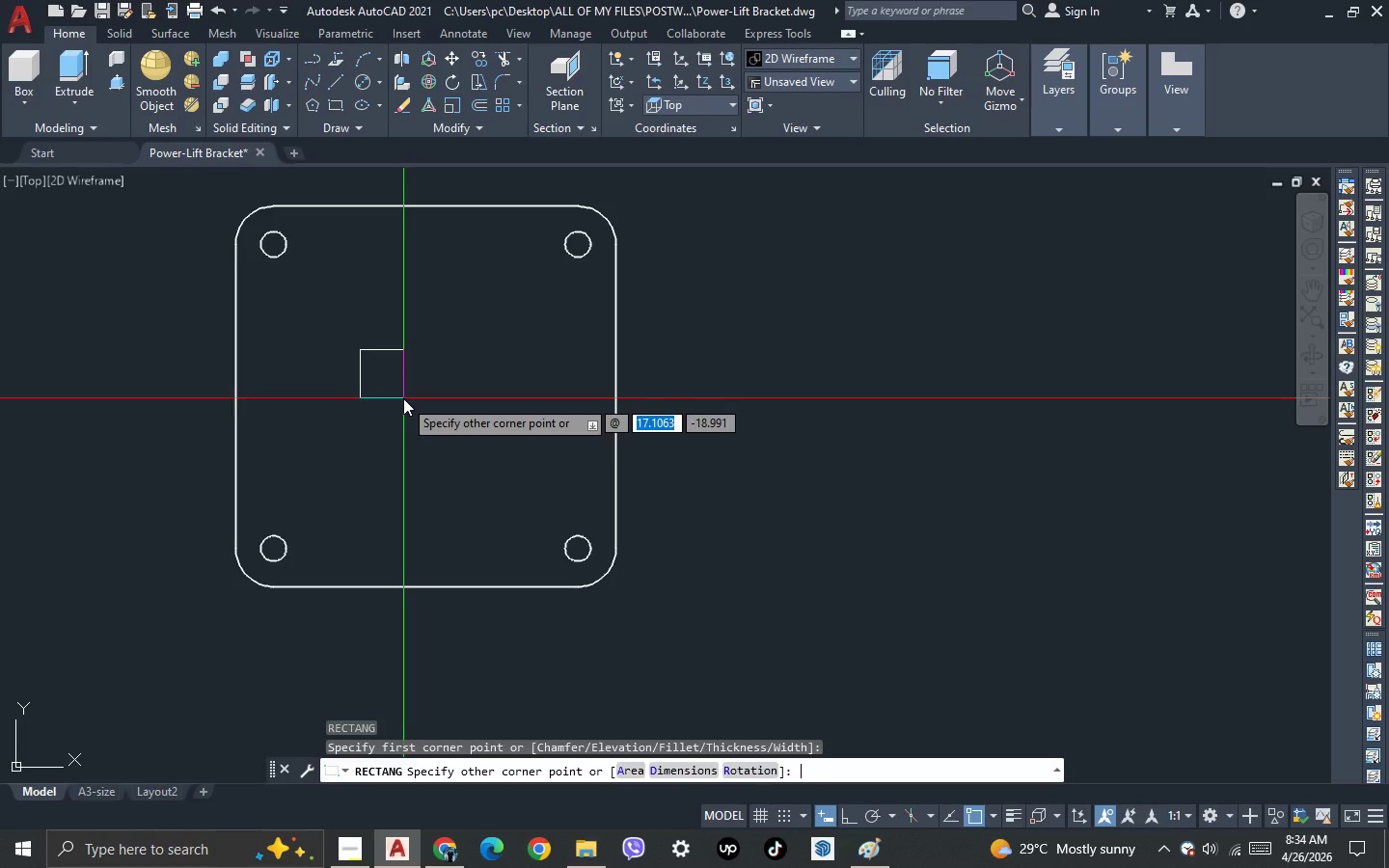 
type(75,75)
 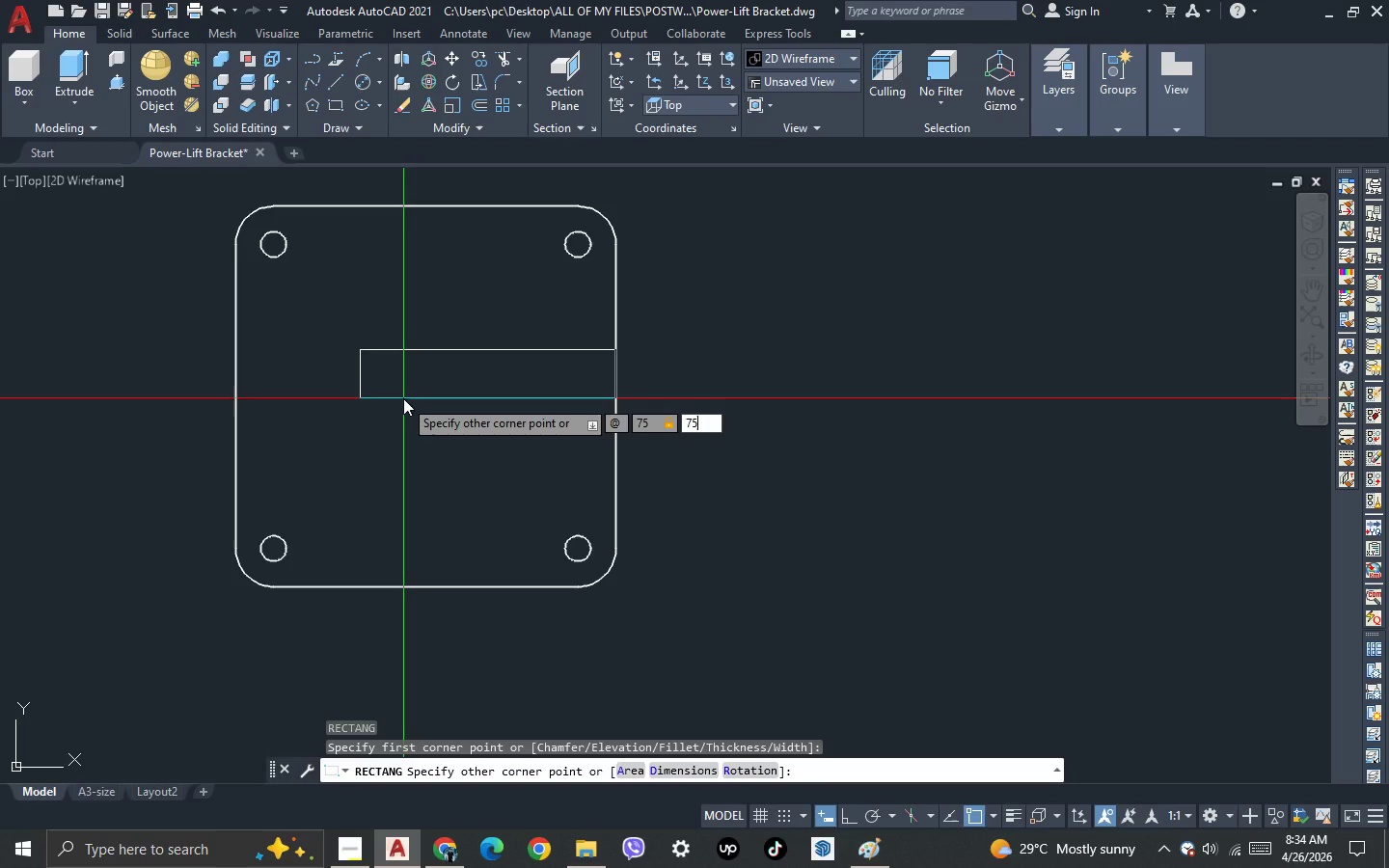 
key(Enter)
 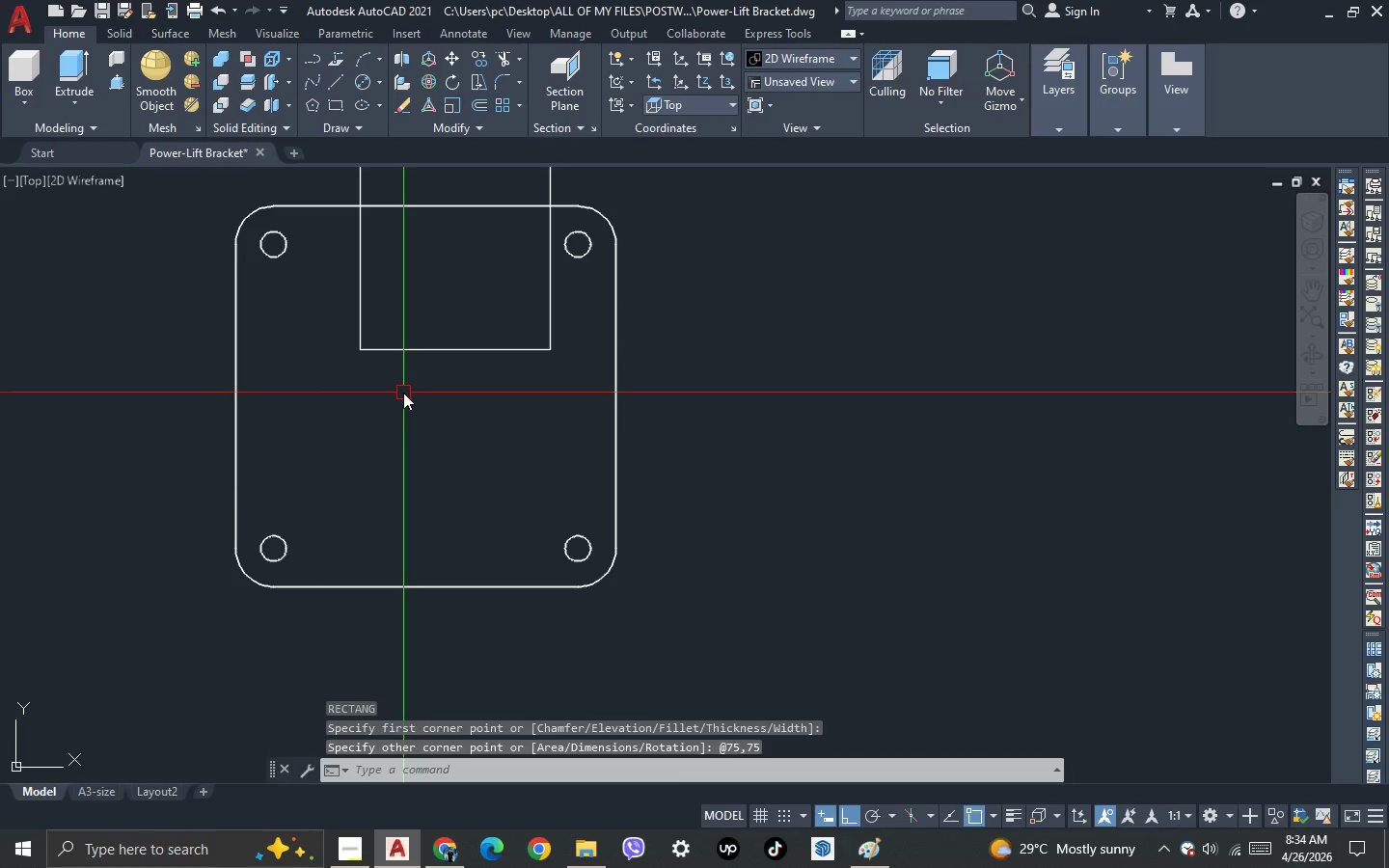 
scroll: coordinate [403, 392], scroll_direction: down, amount: 2.0
 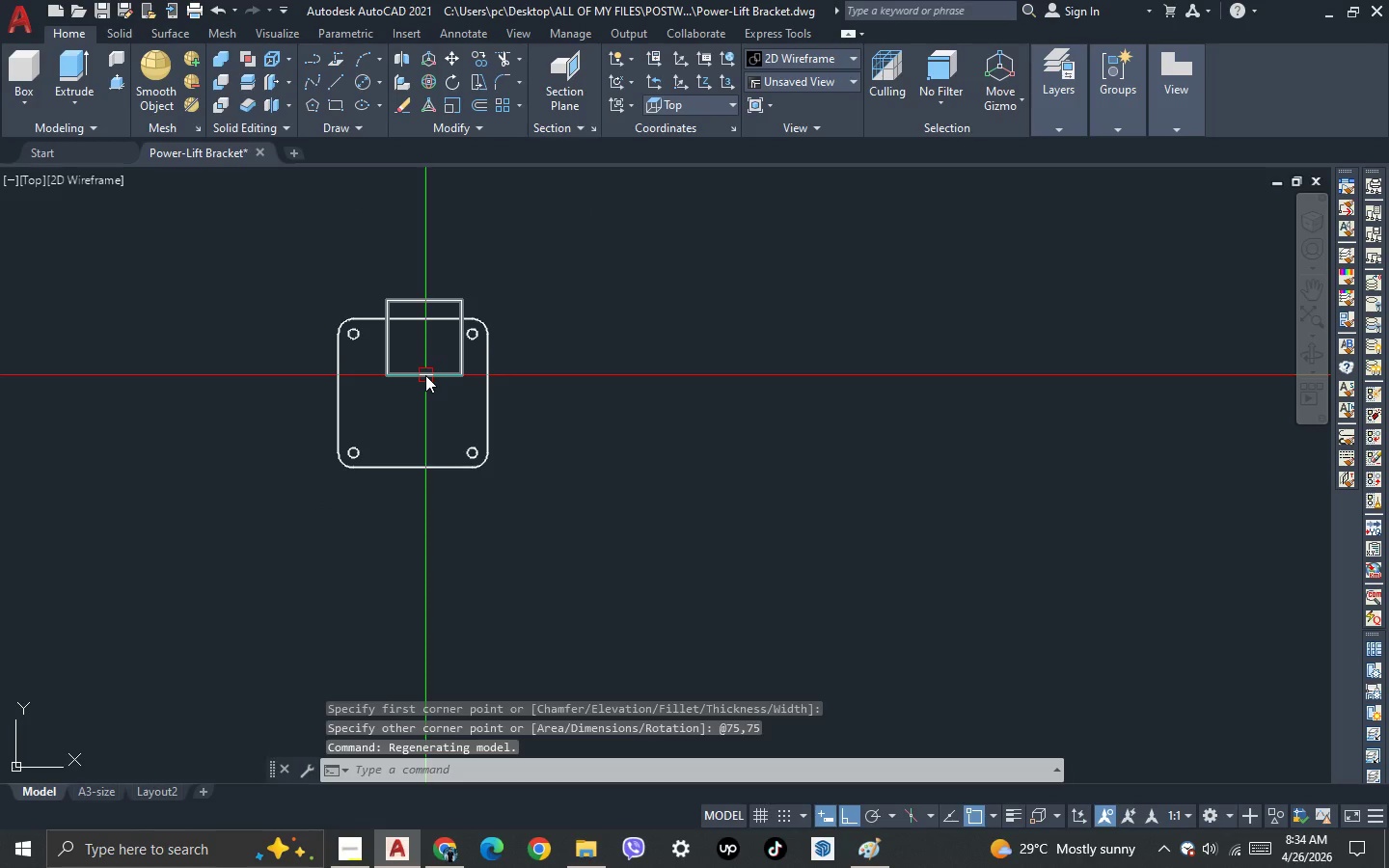 
left_click([425, 375])
 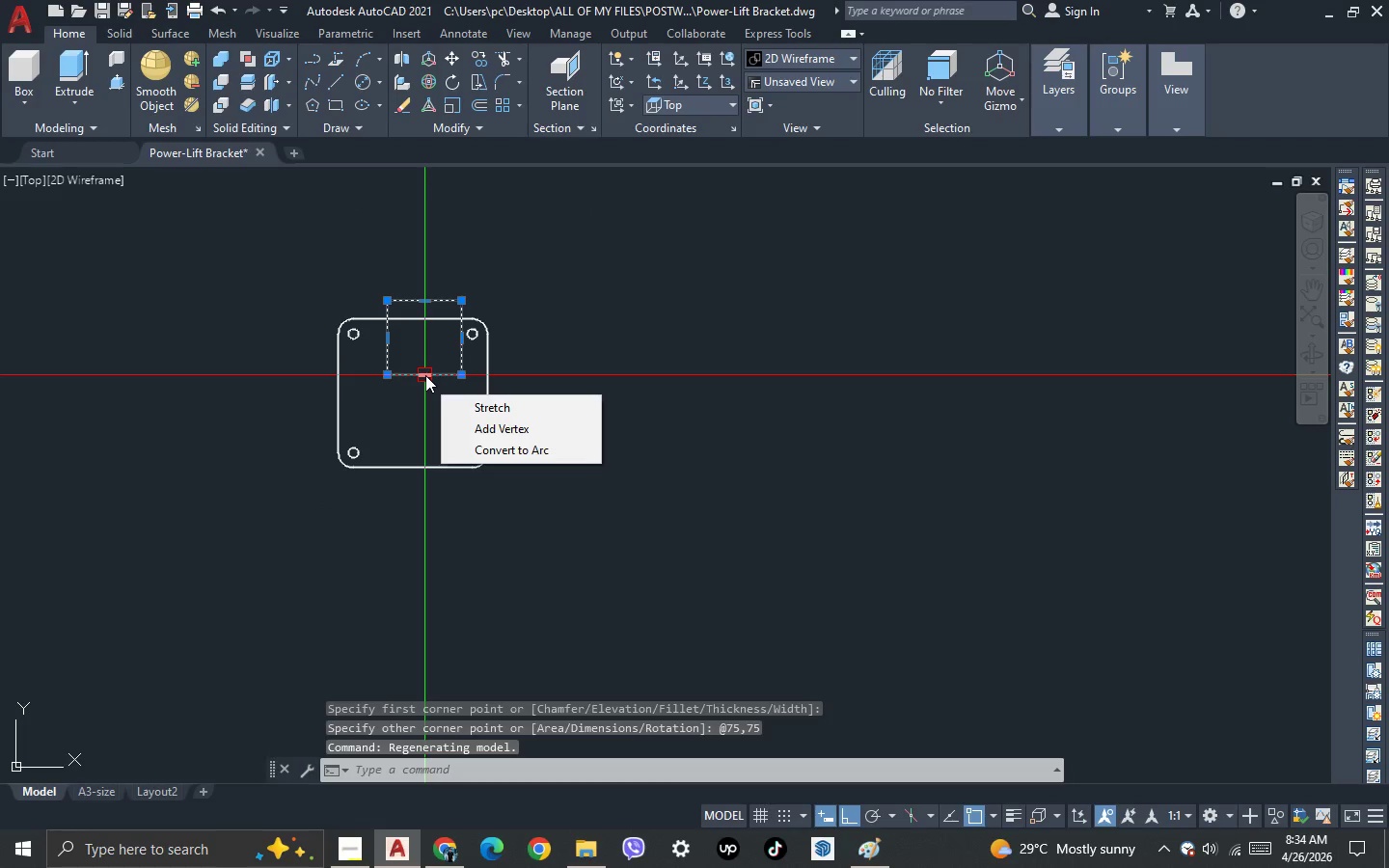 
key(M)
 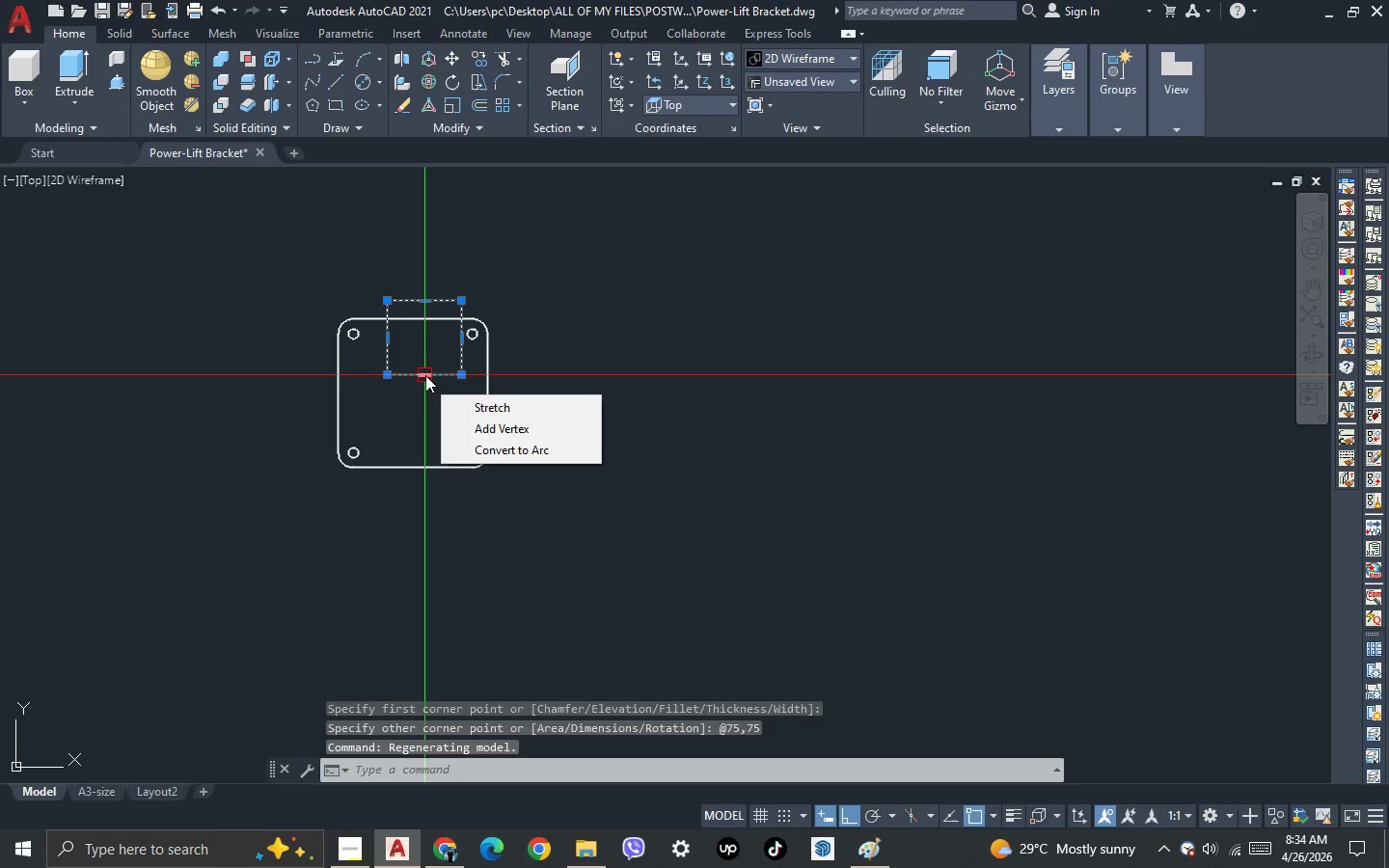 
key(Space)
 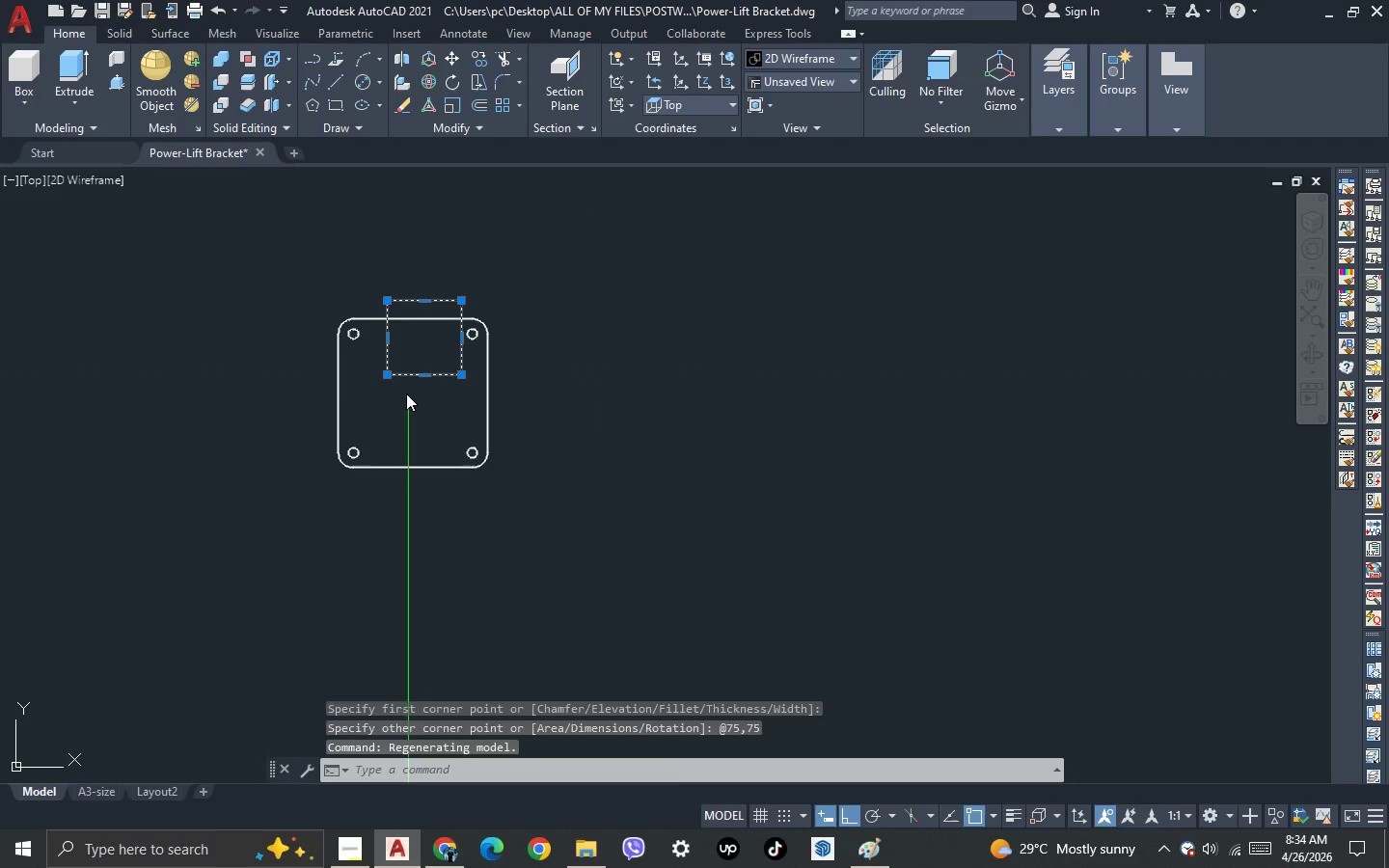 
key(M)
 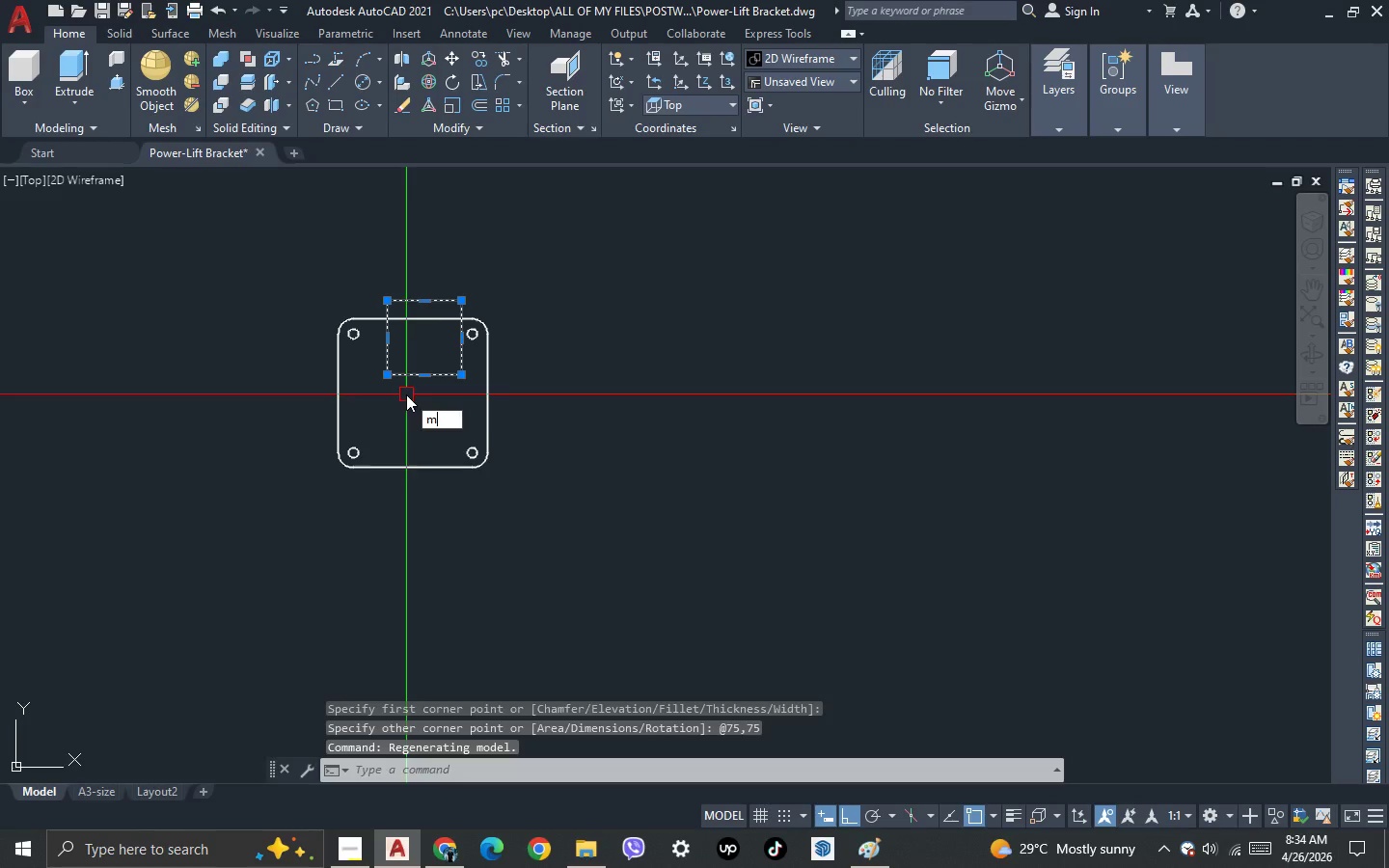 
key(Space)
 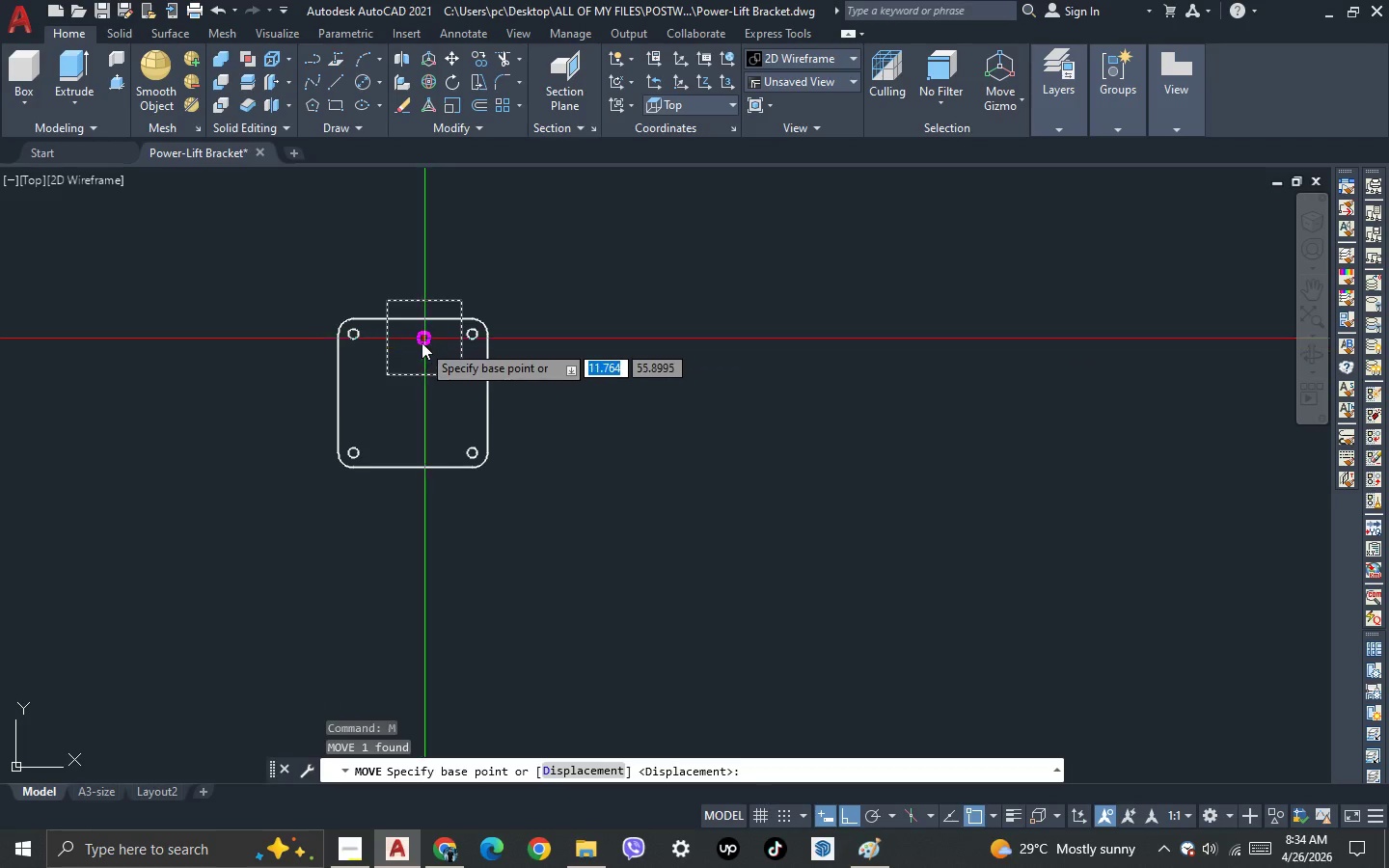 
left_click([422, 342])
 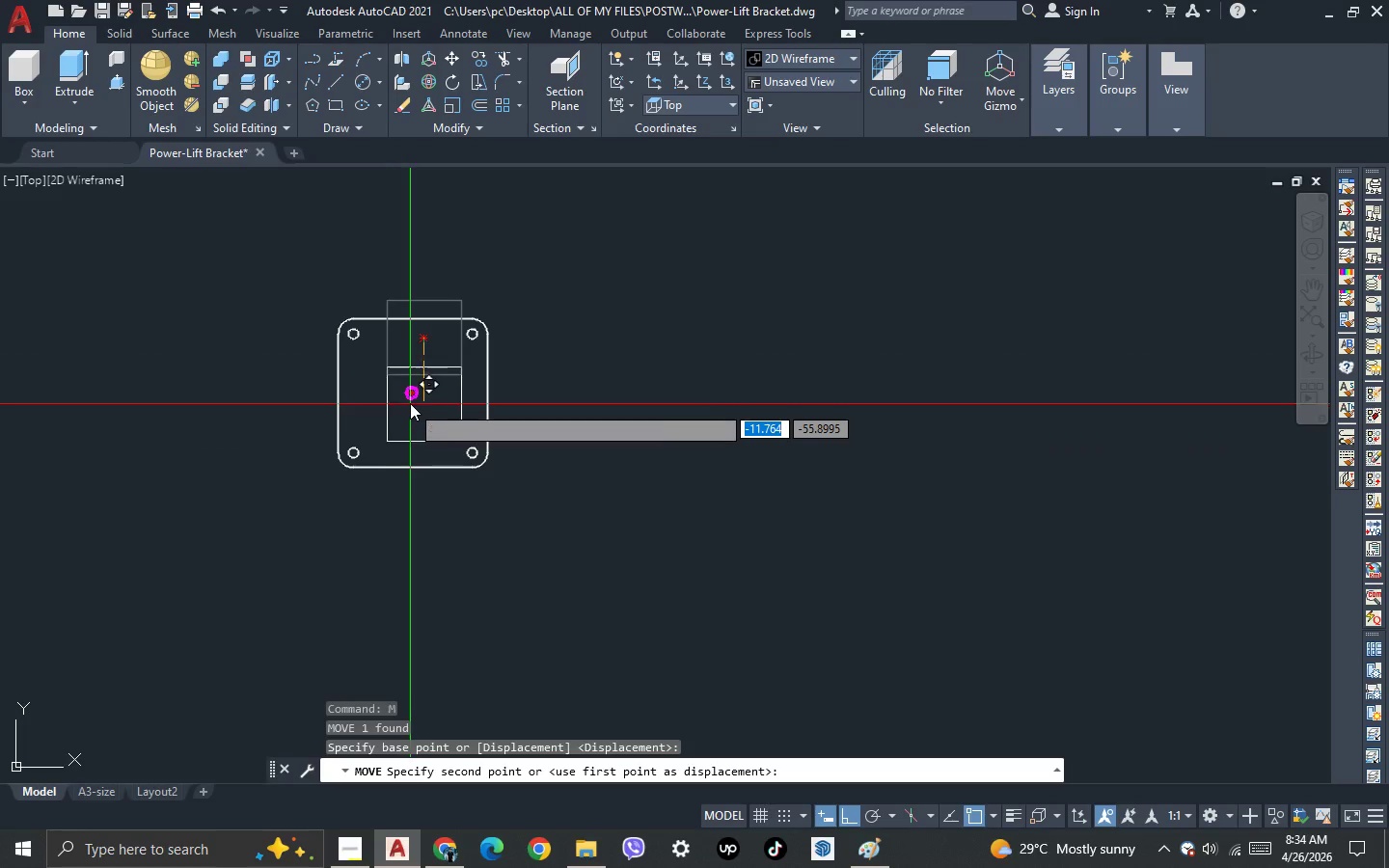 
left_click([410, 398])
 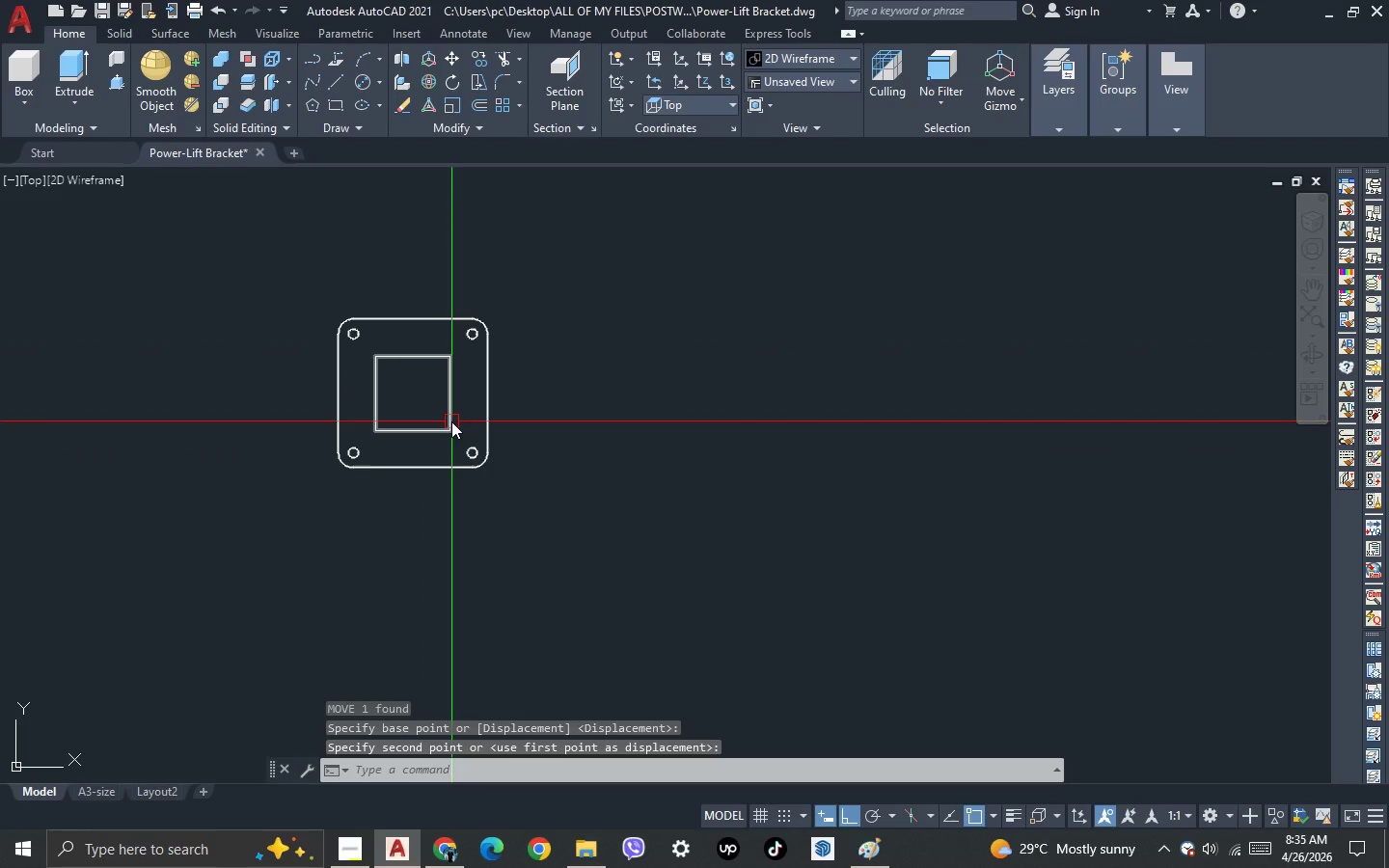 
scroll: coordinate [432, 369], scroll_direction: up, amount: 2.0
 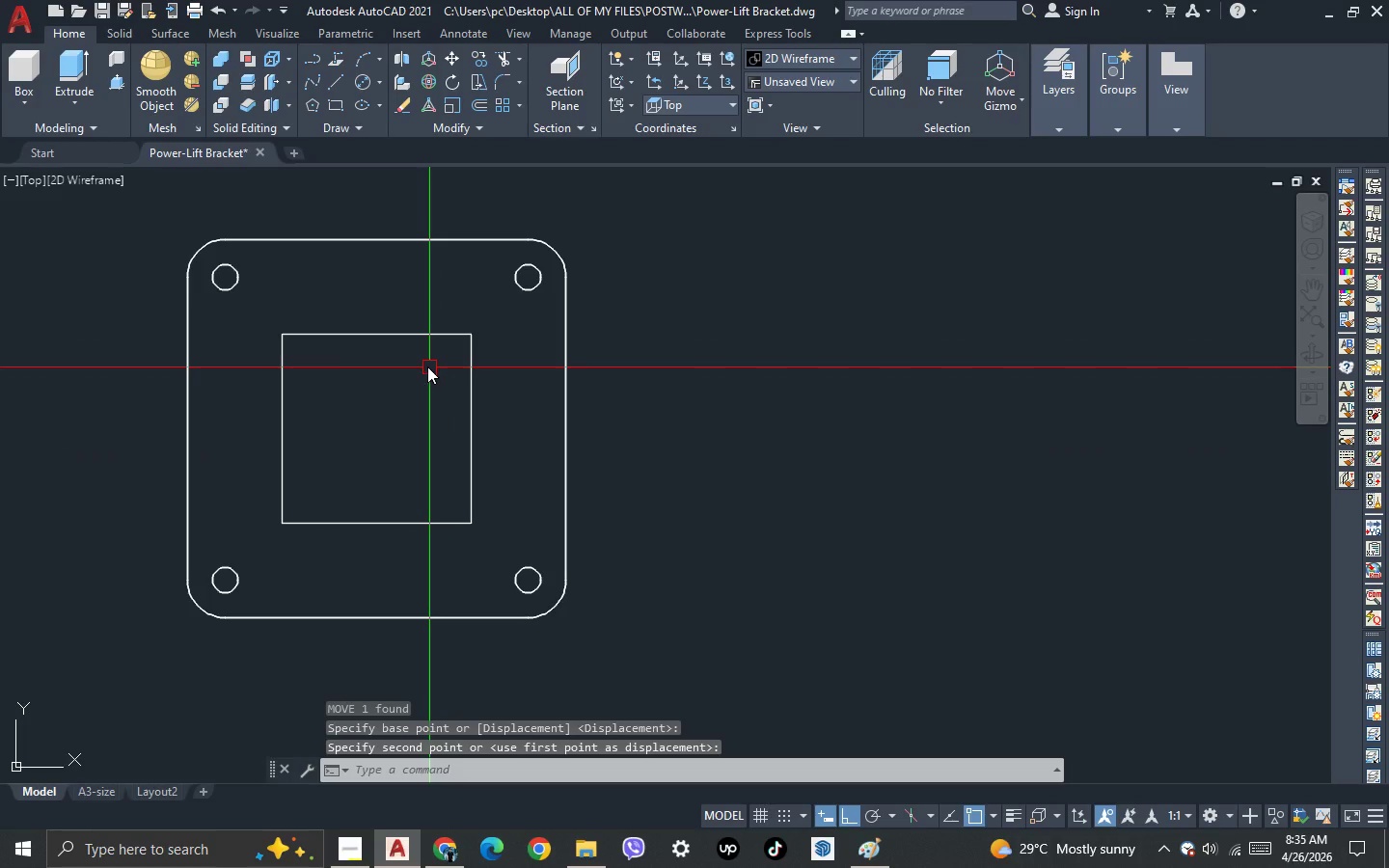 
scroll: coordinate [422, 363], scroll_direction: down, amount: 2.0
 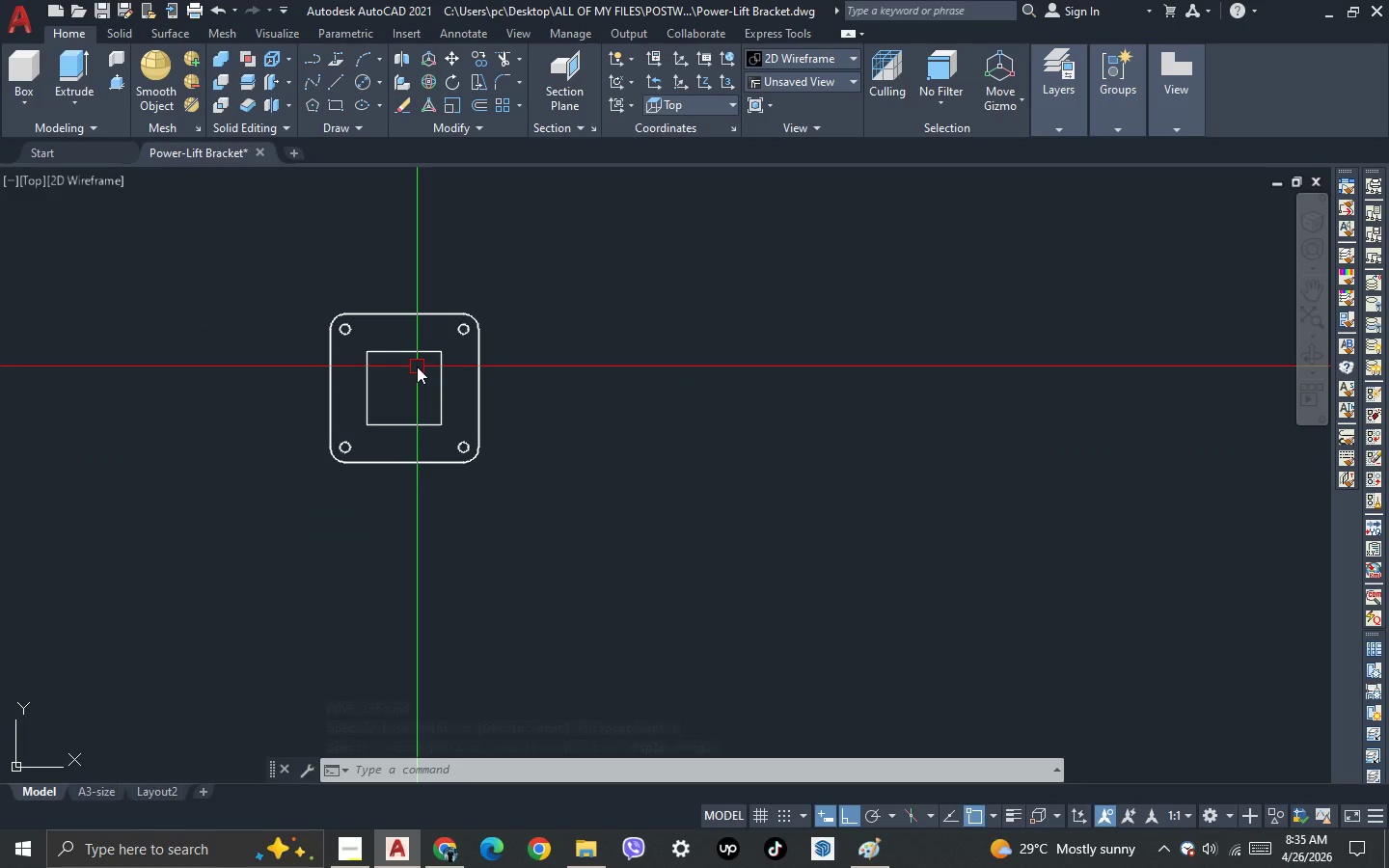 
scroll: coordinate [399, 370], scroll_direction: none, amount: 0.0
 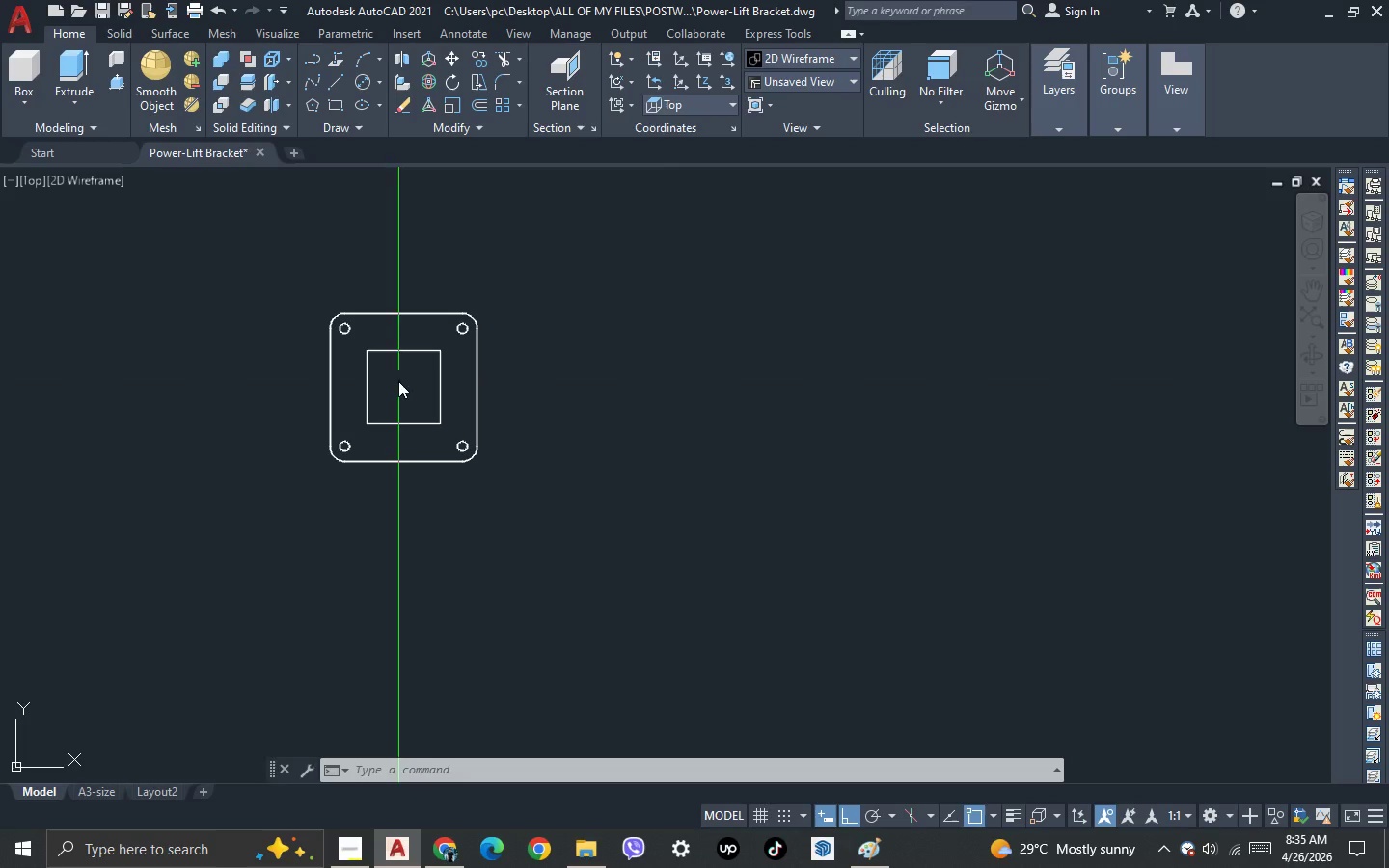 
key(3)
 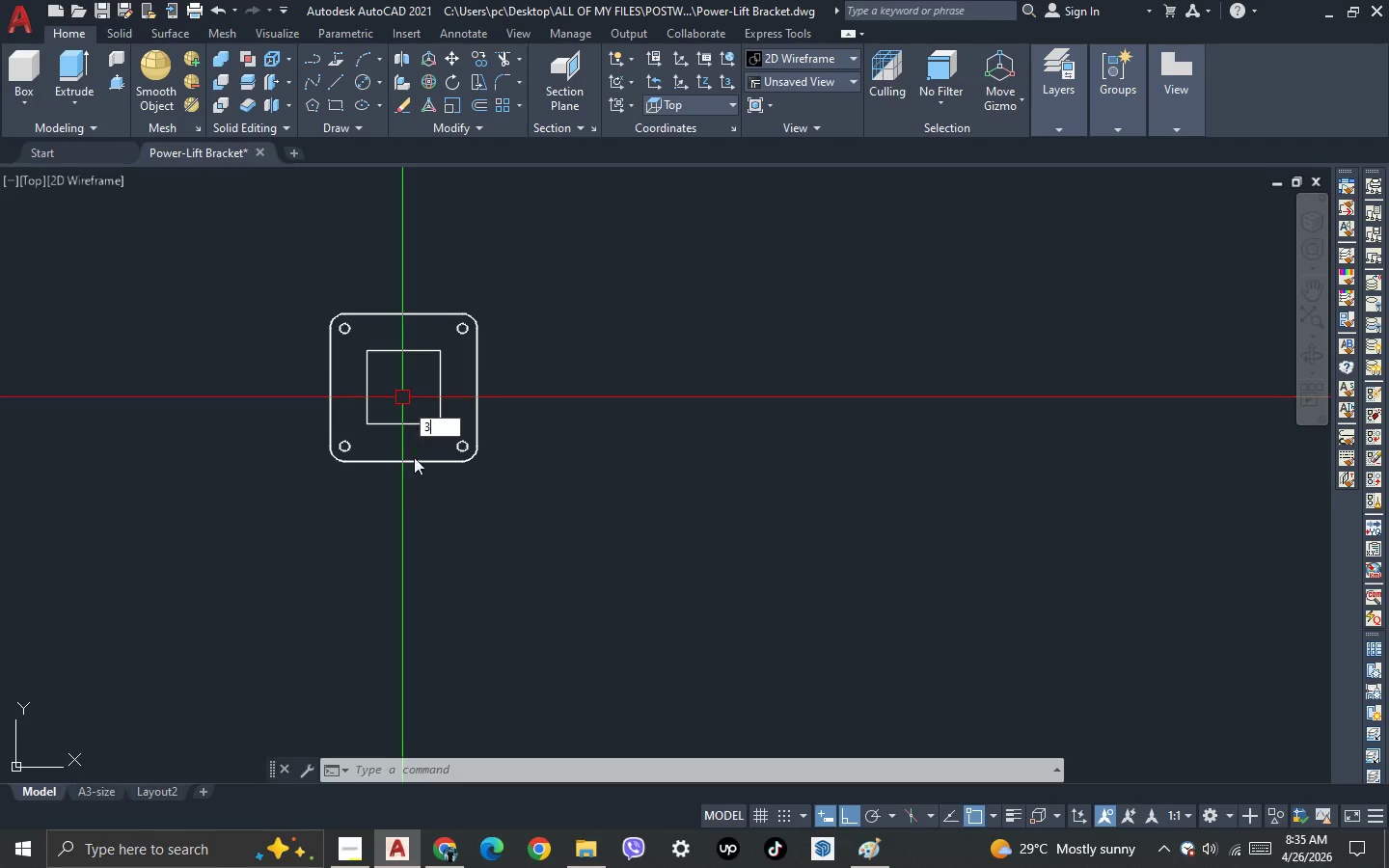 
key(Space)
 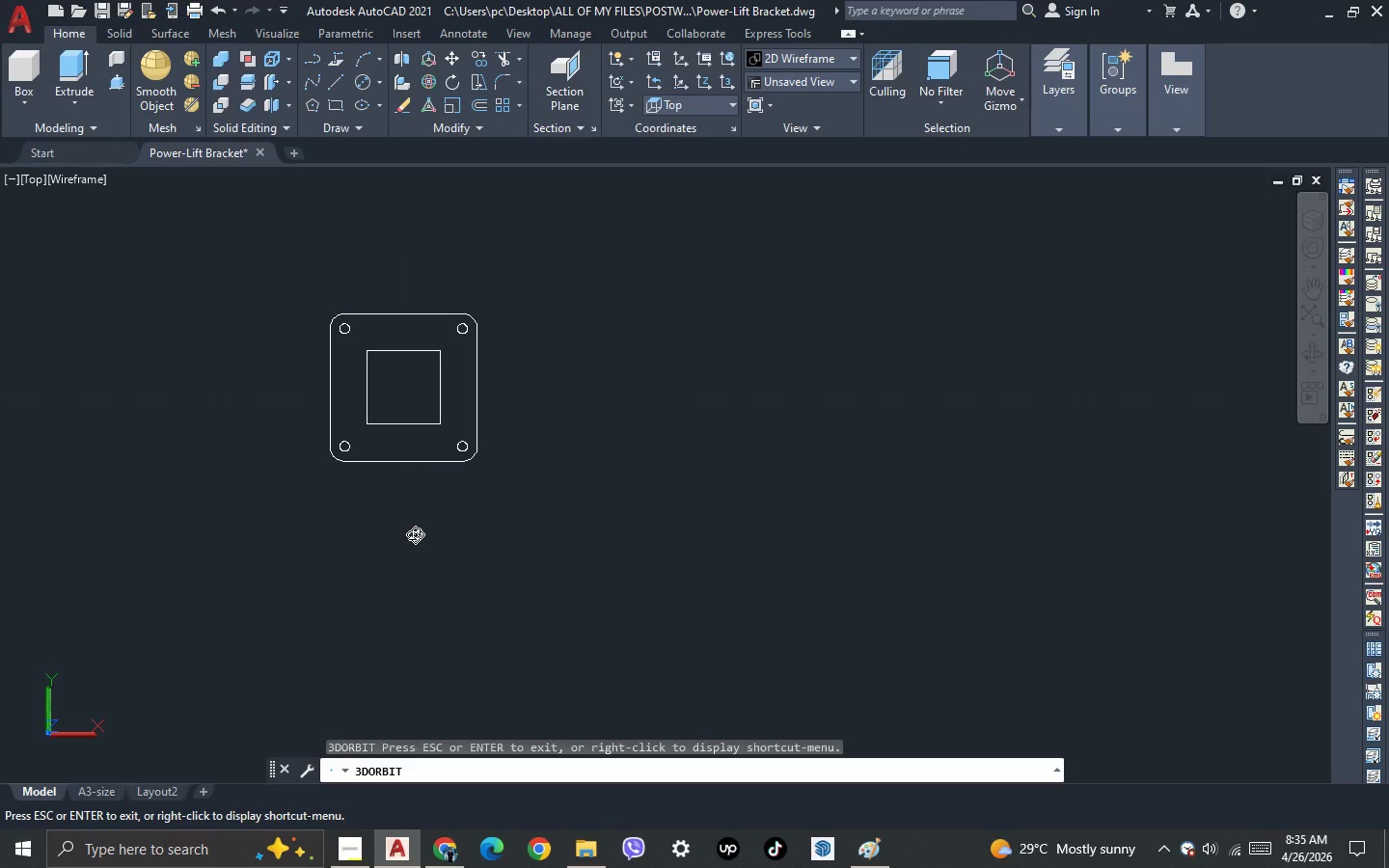 
left_click_drag(start_coordinate=[415, 534], to_coordinate=[409, 443])
 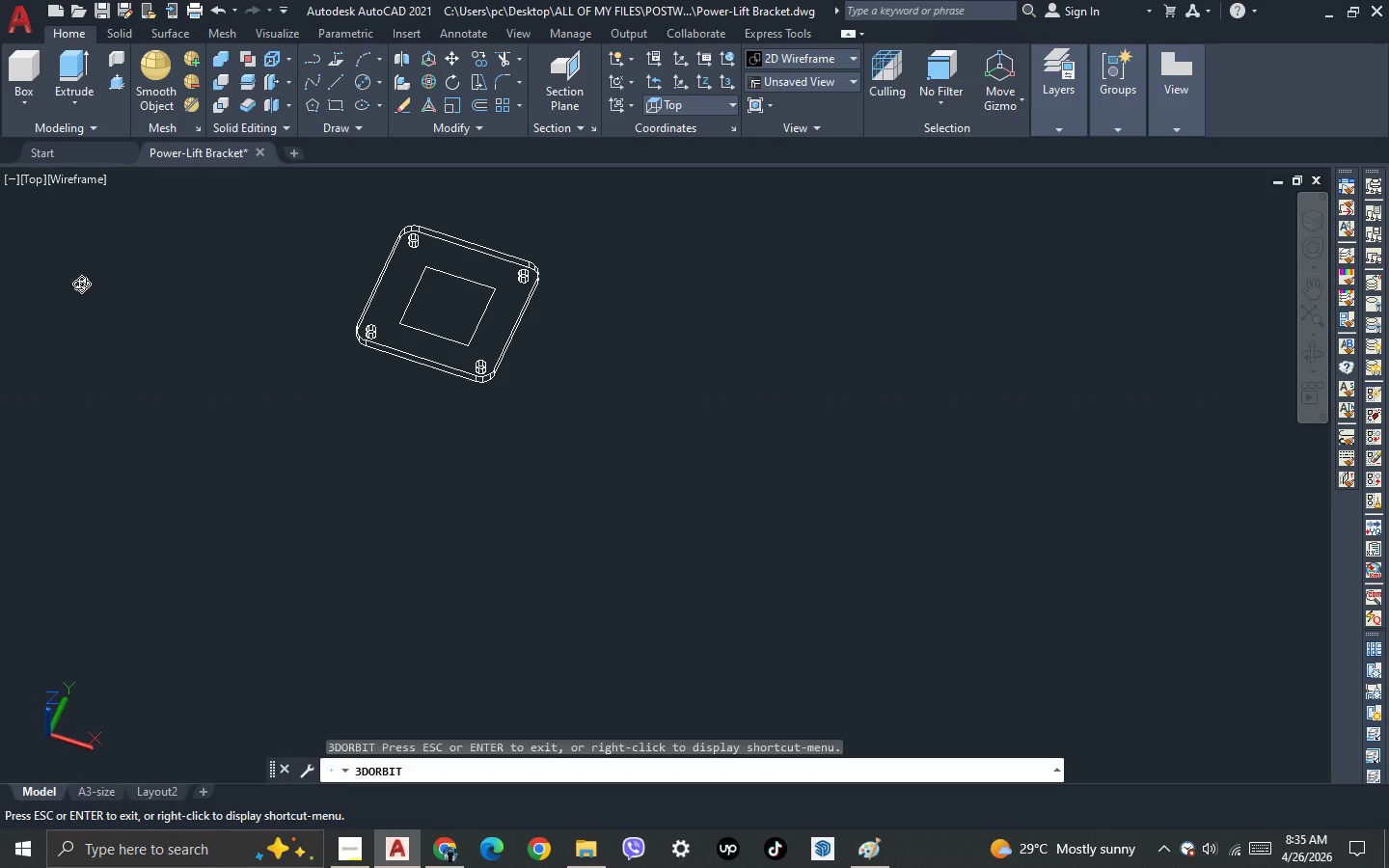 
key(Escape)
 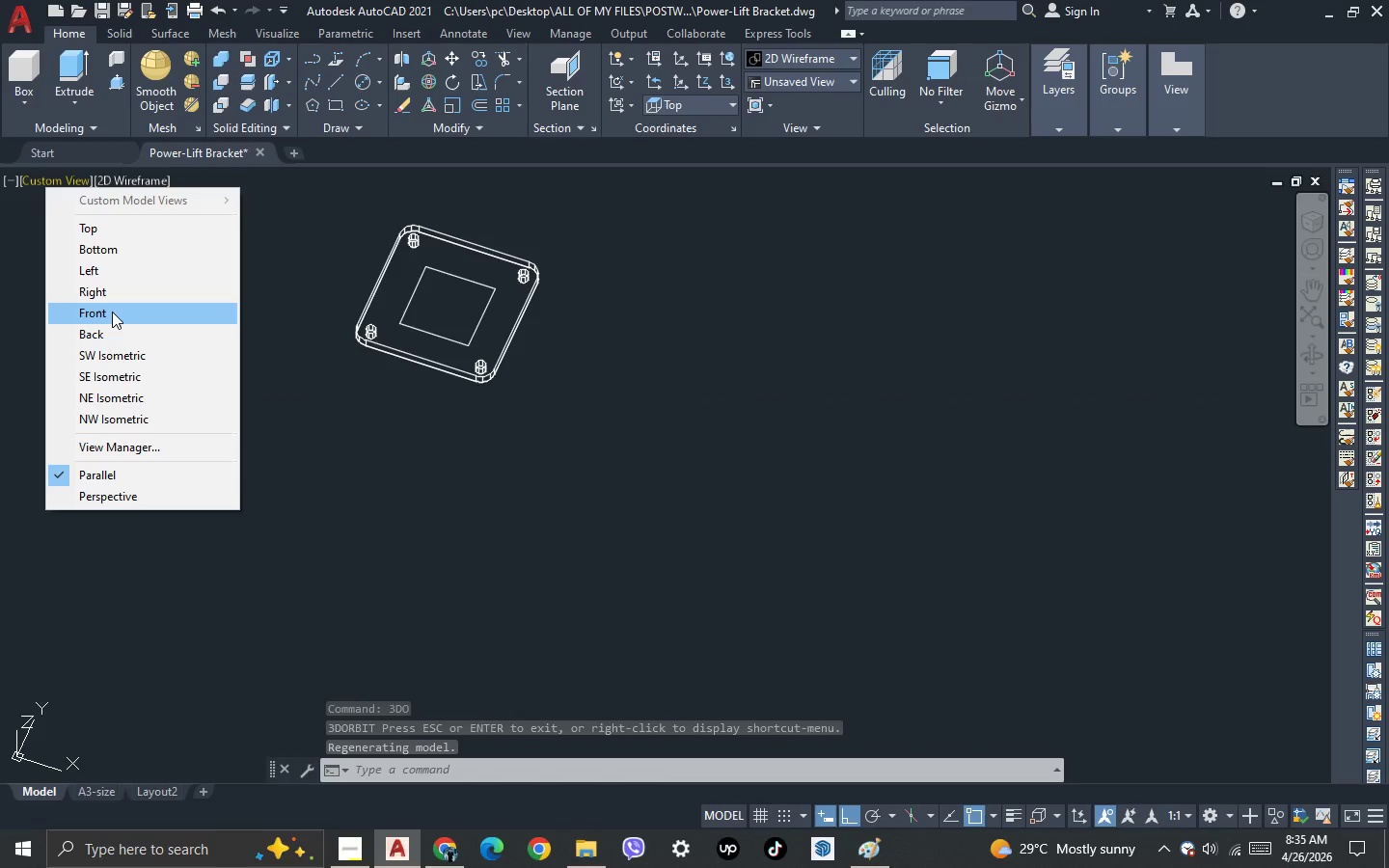 
wait(5.01)
 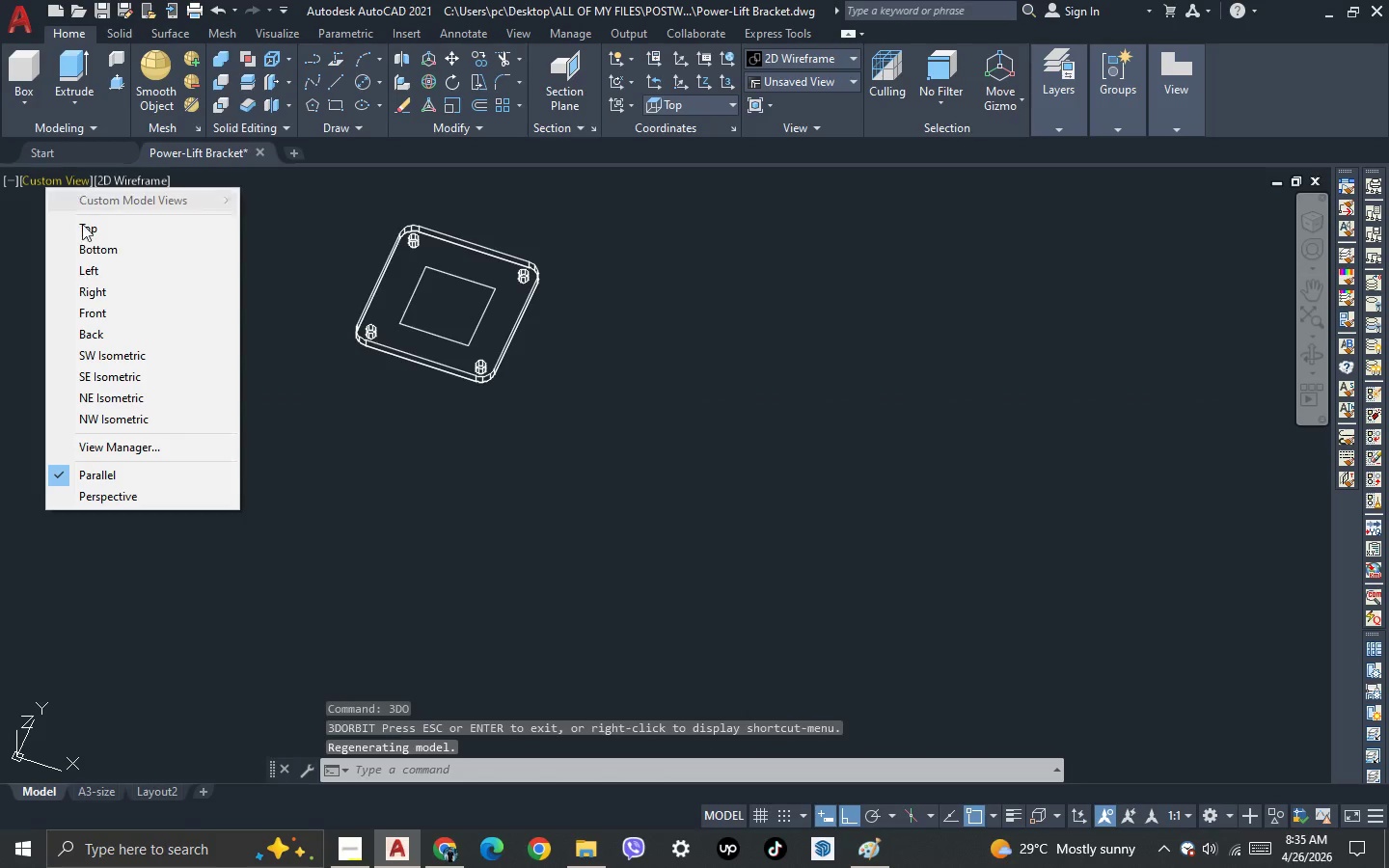 
key(Escape)
 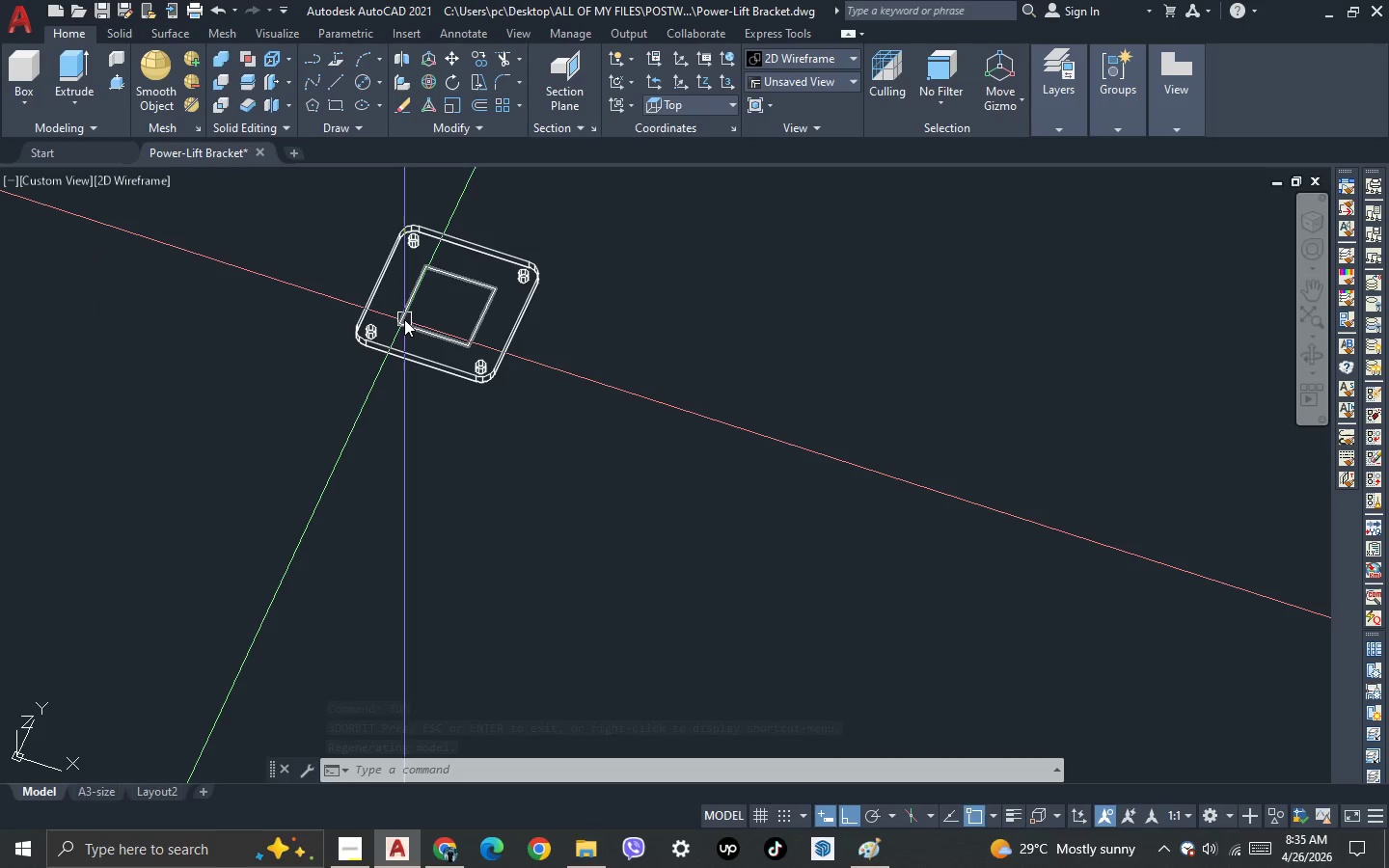 
left_click([404, 320])
 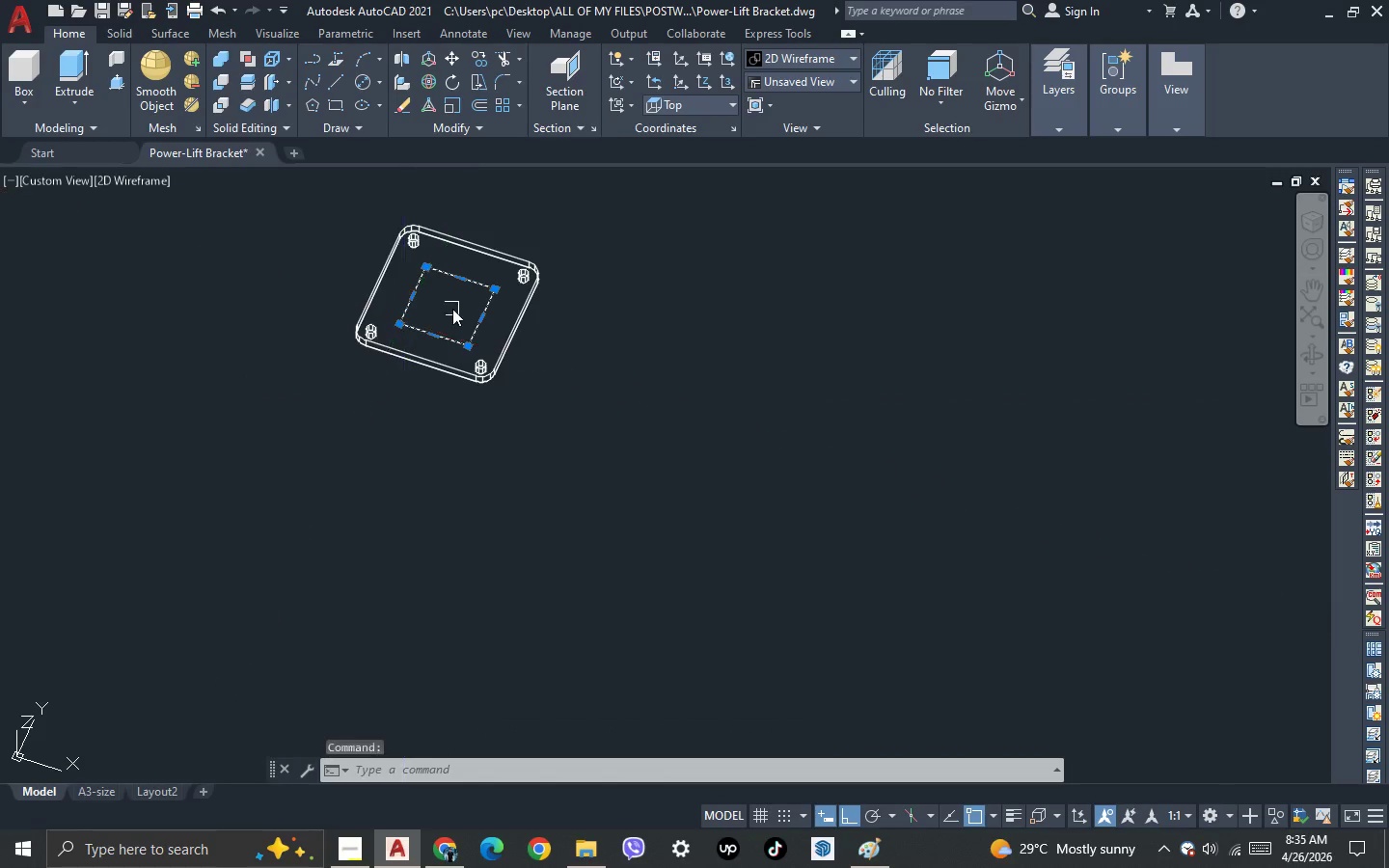 
scroll: coordinate [452, 309], scroll_direction: up, amount: 1.0
 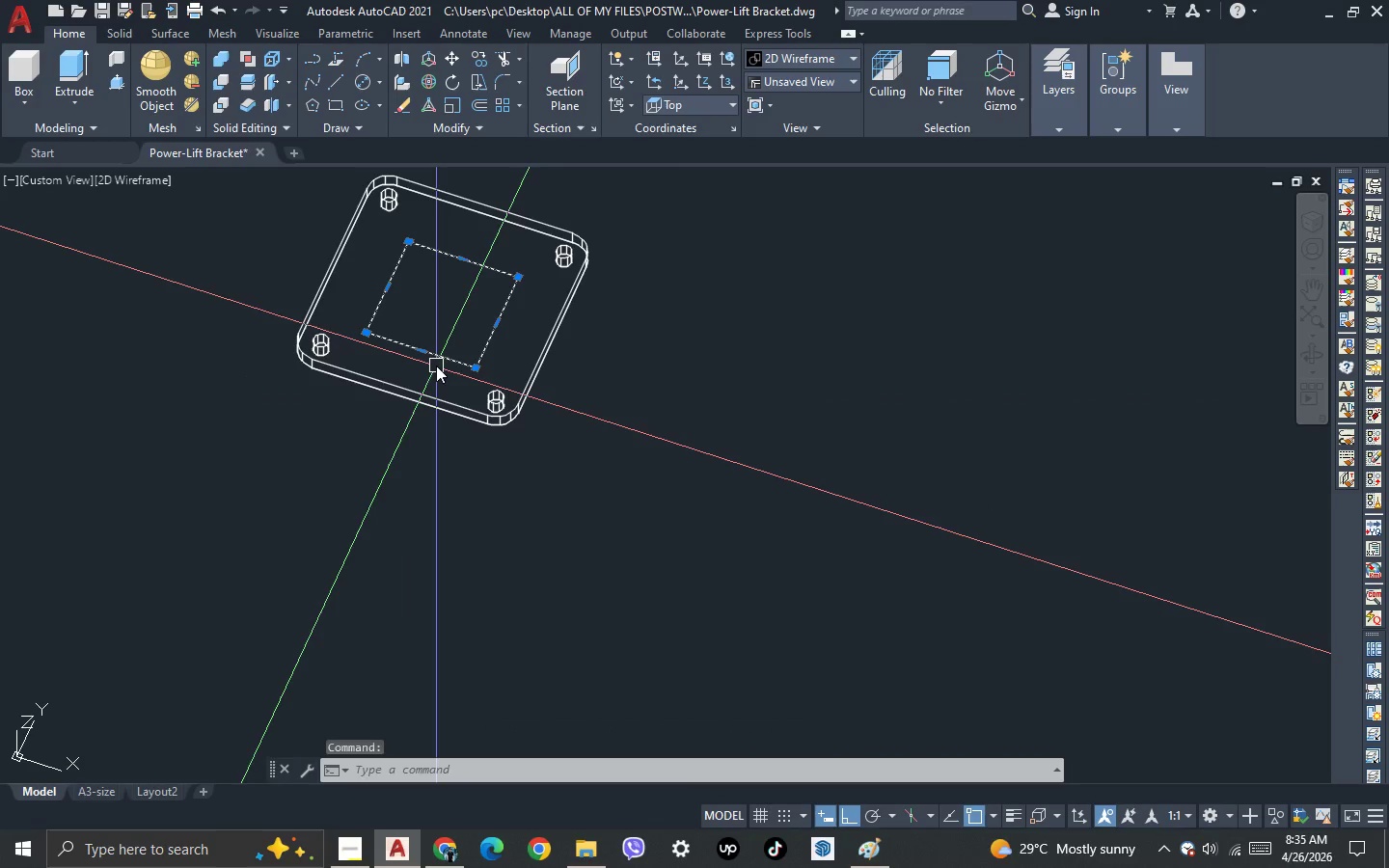 
key(M)
 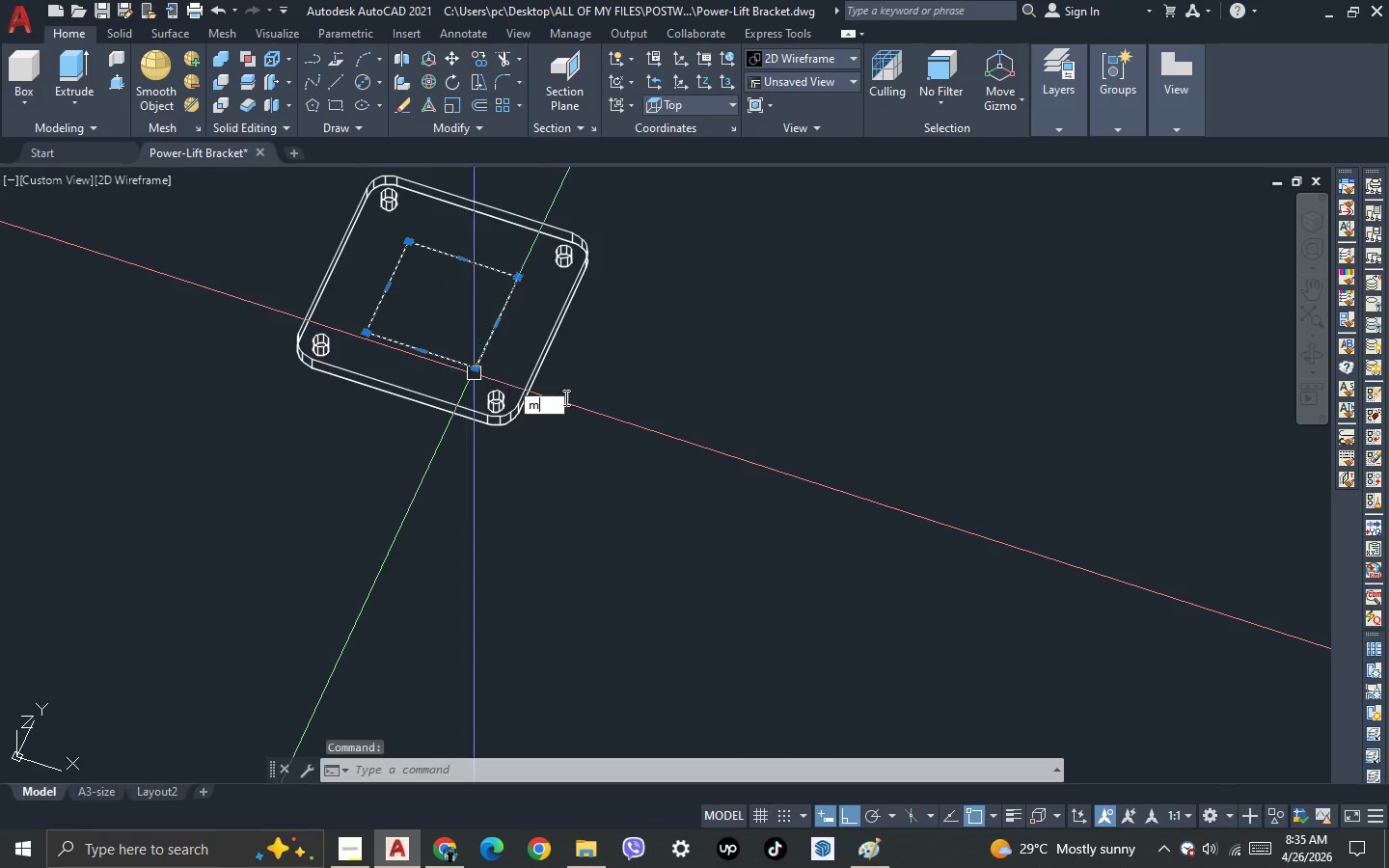 
key(Space)
 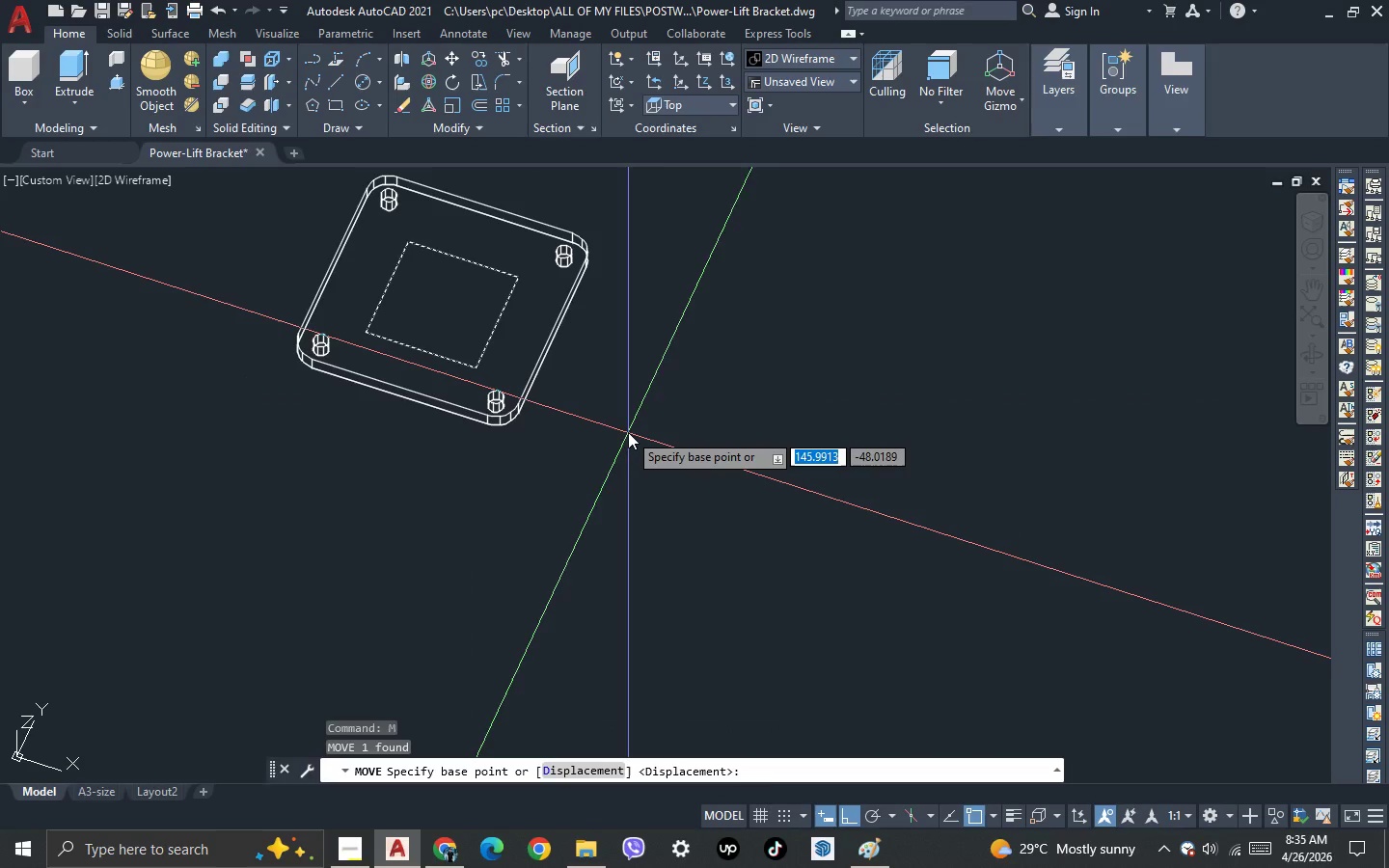 
left_click([628, 432])
 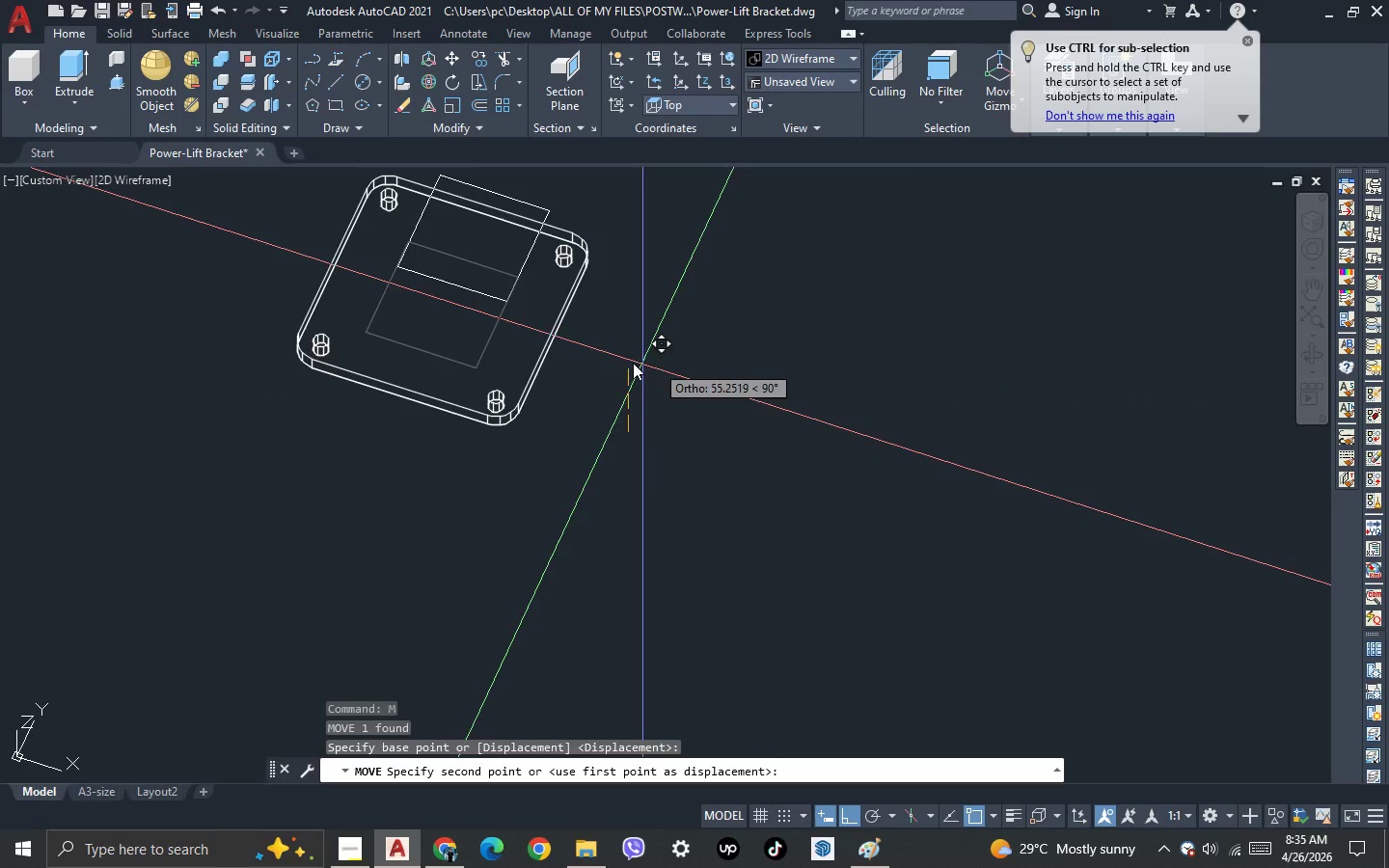 
scroll: coordinate [616, 318], scroll_direction: up, amount: 2.0
 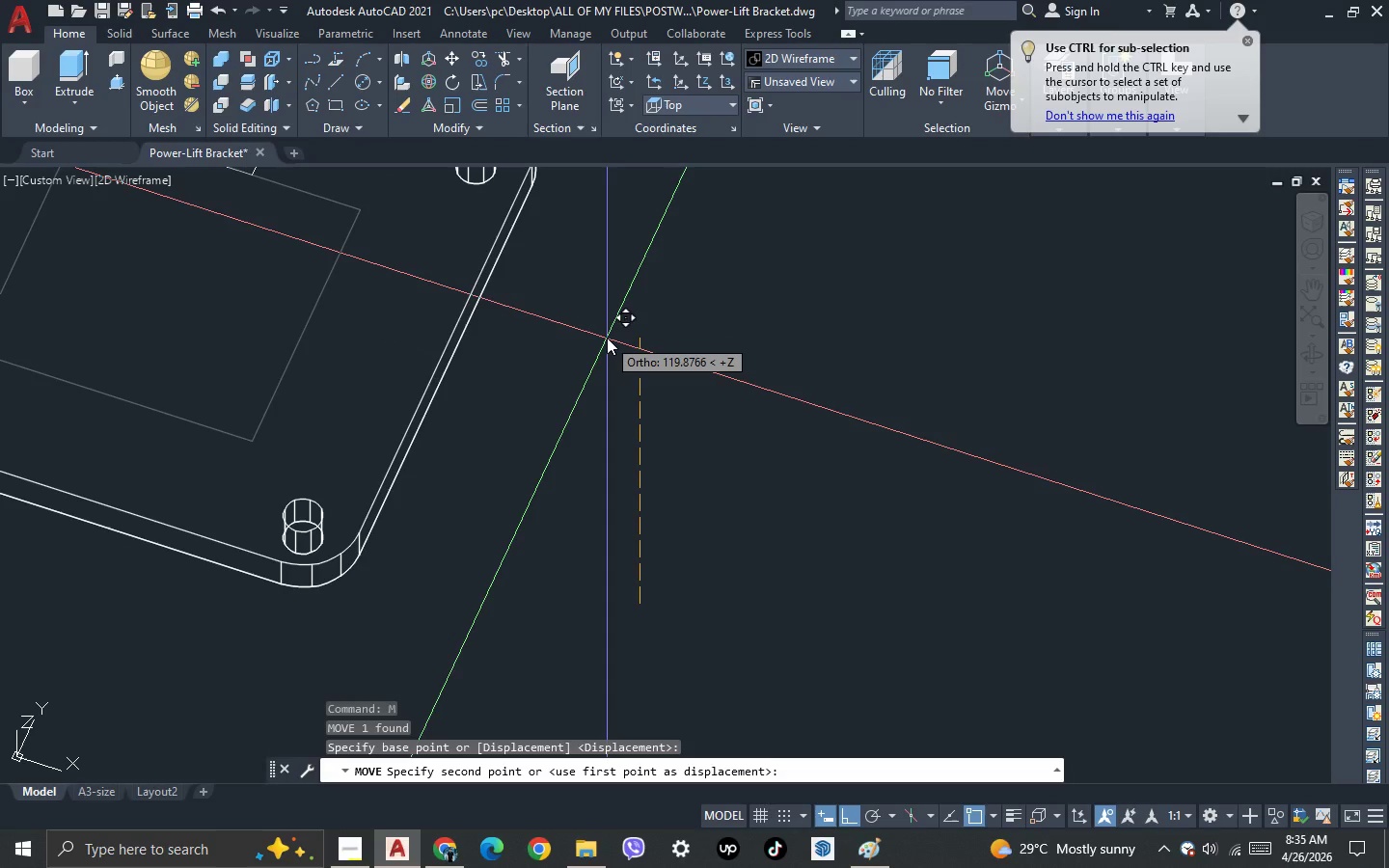 
type(10)
key(NumpadEnter)
 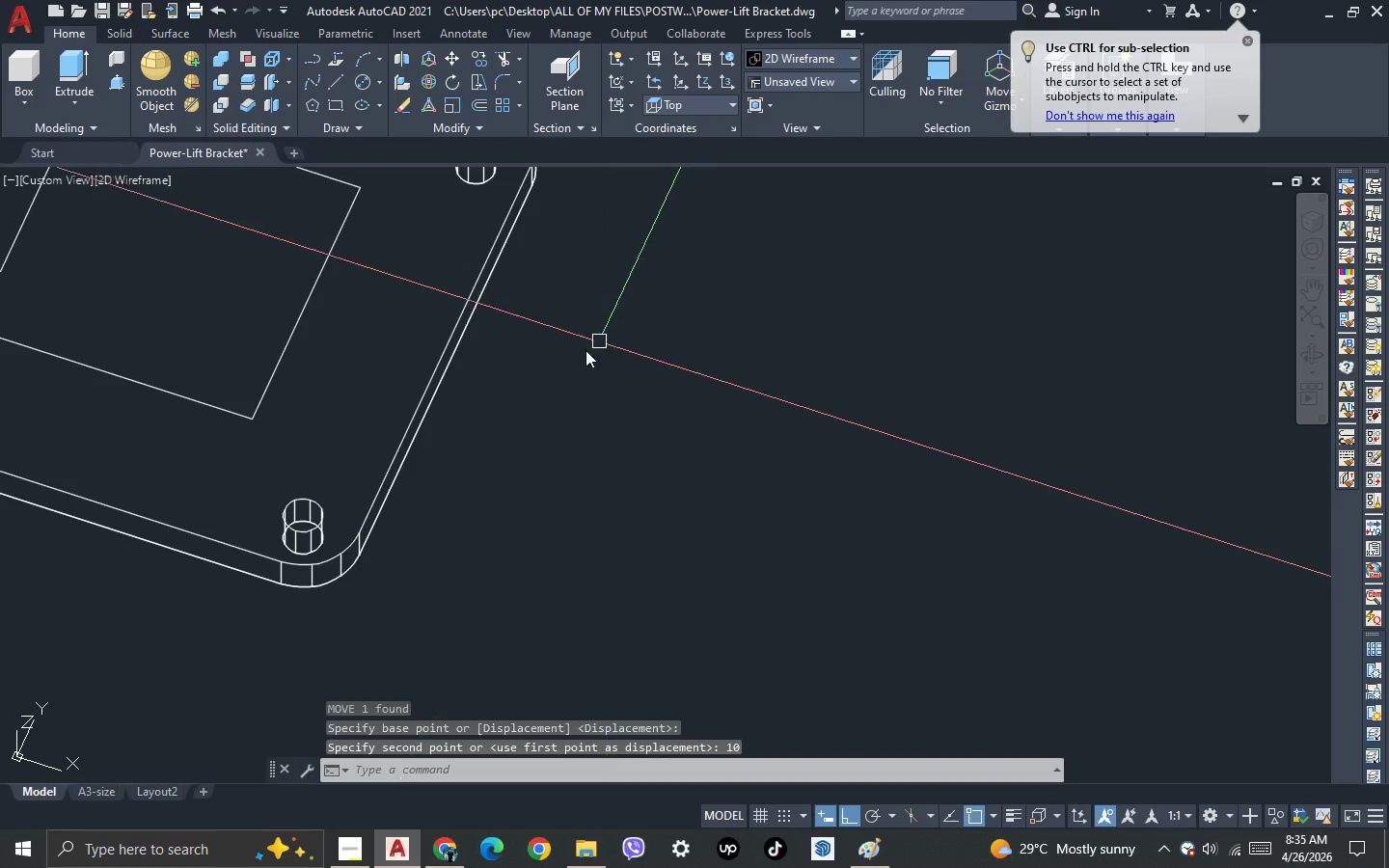 
scroll: coordinate [574, 357], scroll_direction: down, amount: 2.0
 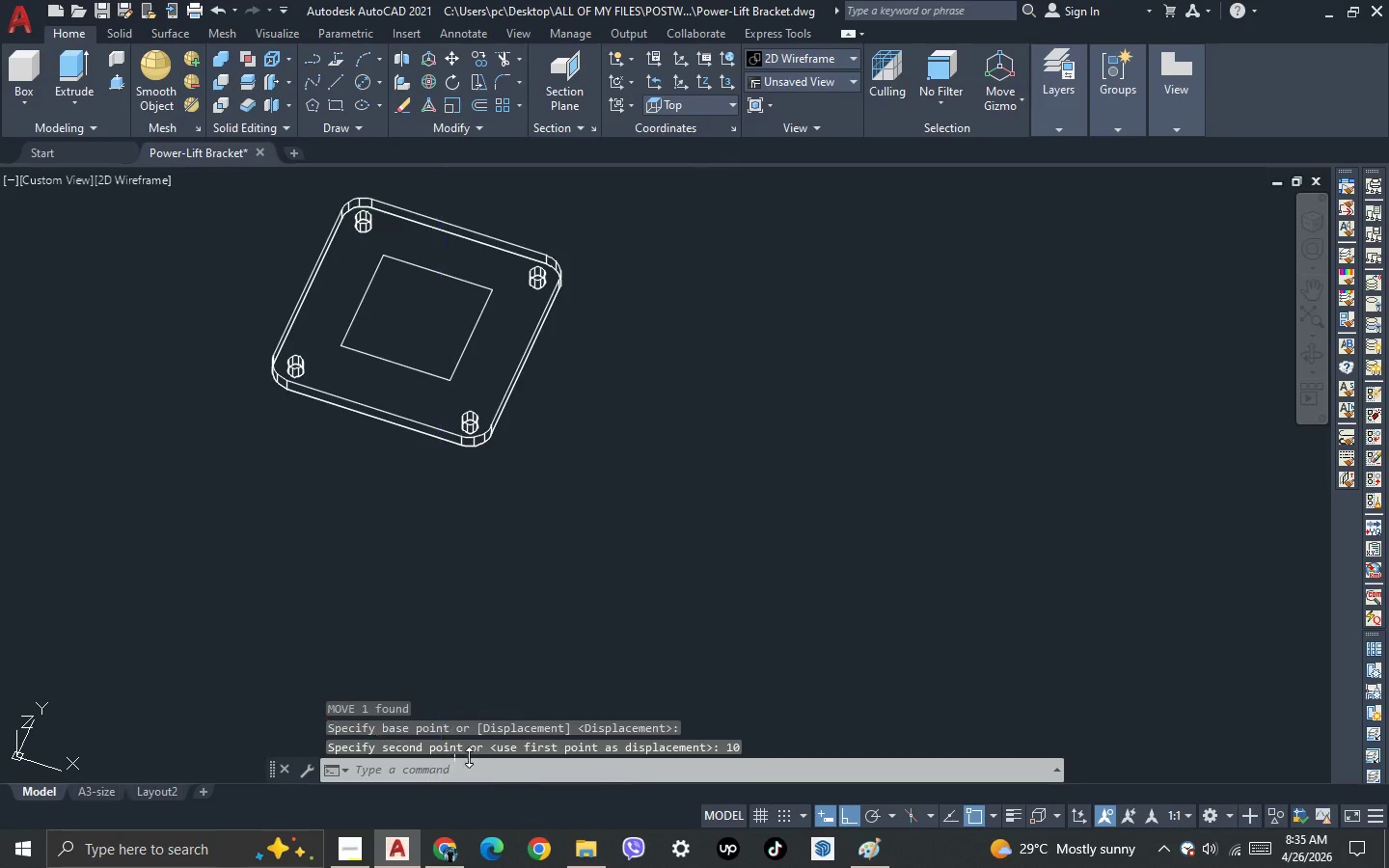 
left_click([63, 175])
 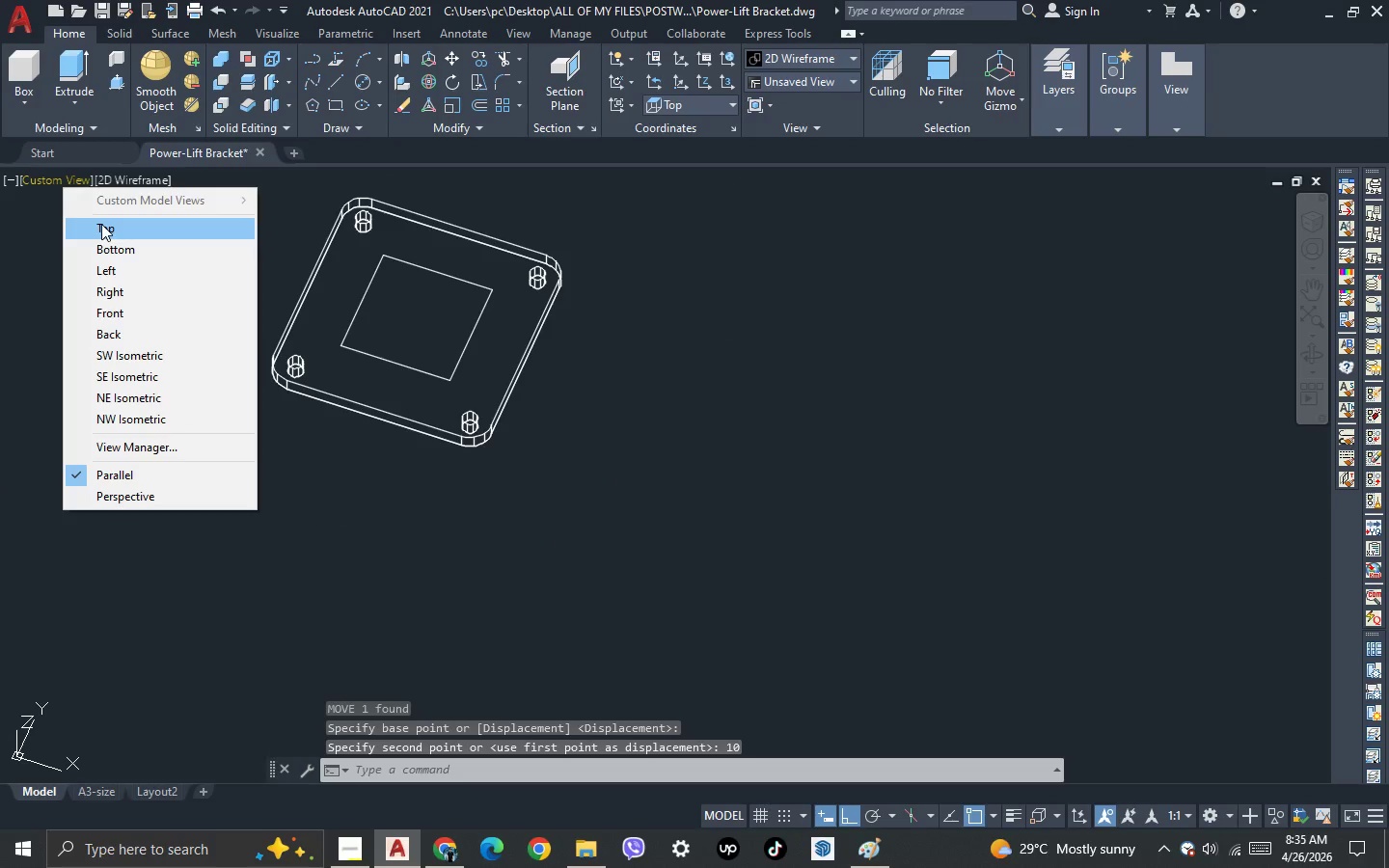 
left_click([103, 226])
 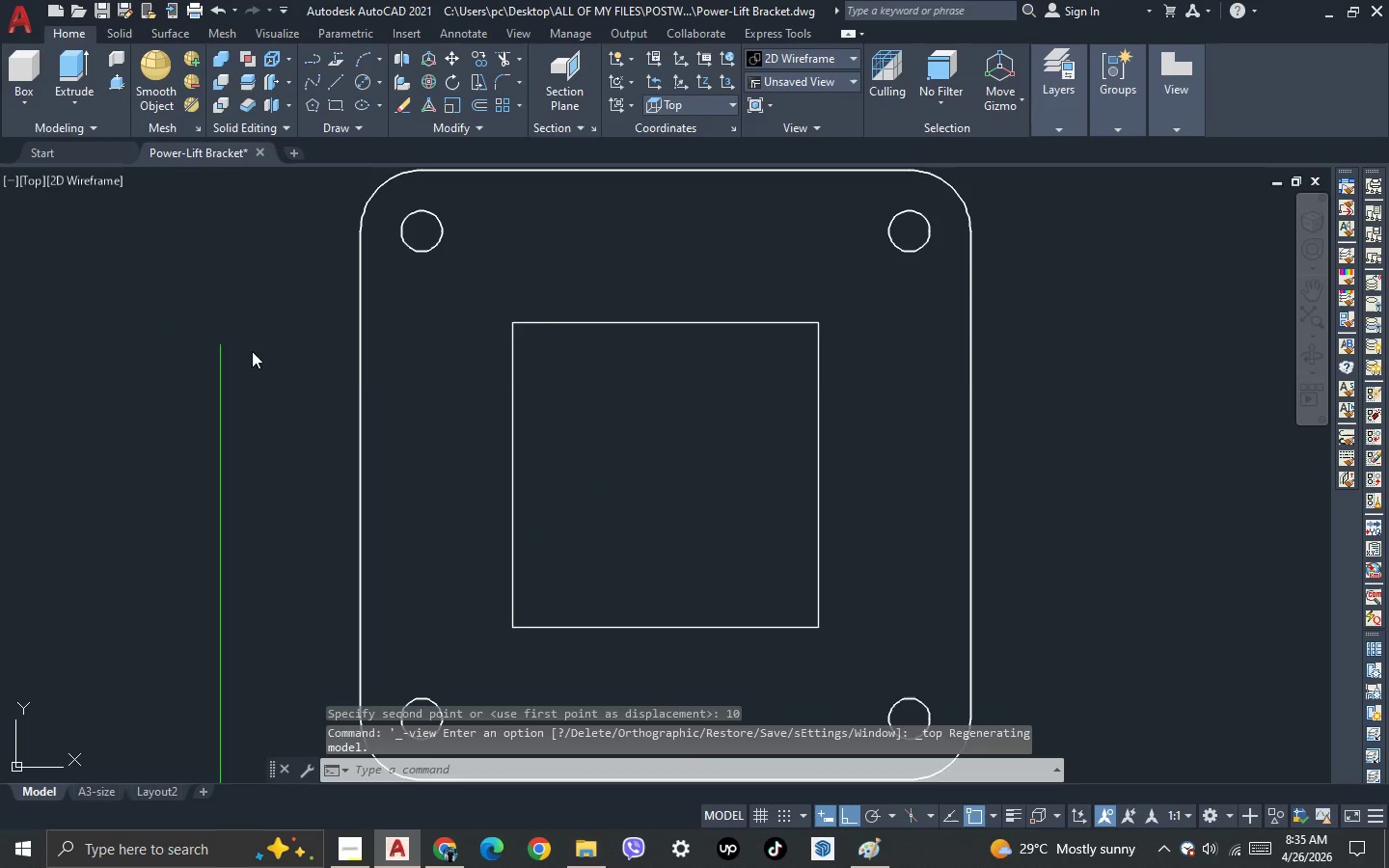 
scroll: coordinate [433, 407], scroll_direction: down, amount: 4.0
 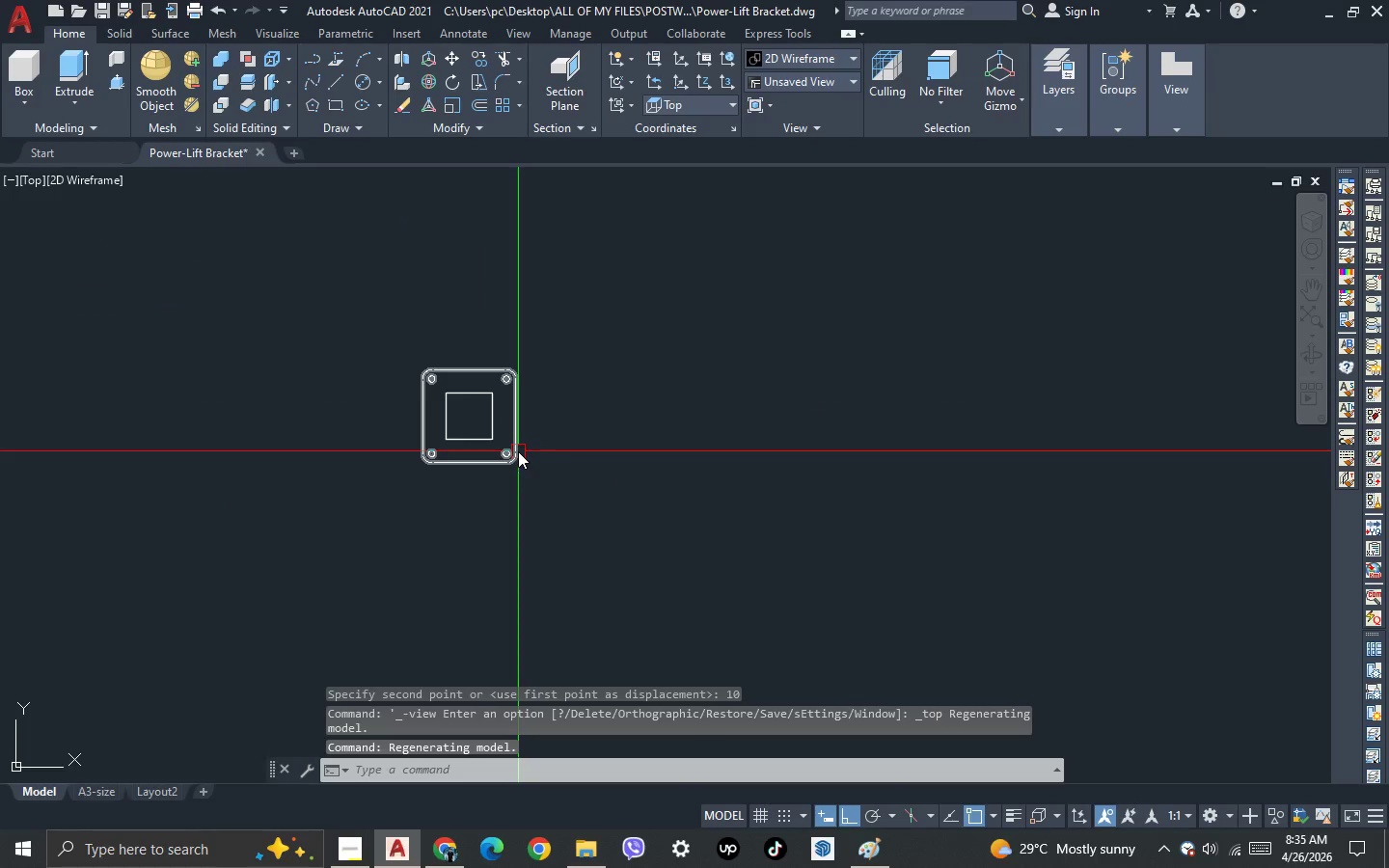 
scroll: coordinate [518, 451], scroll_direction: up, amount: 2.0
 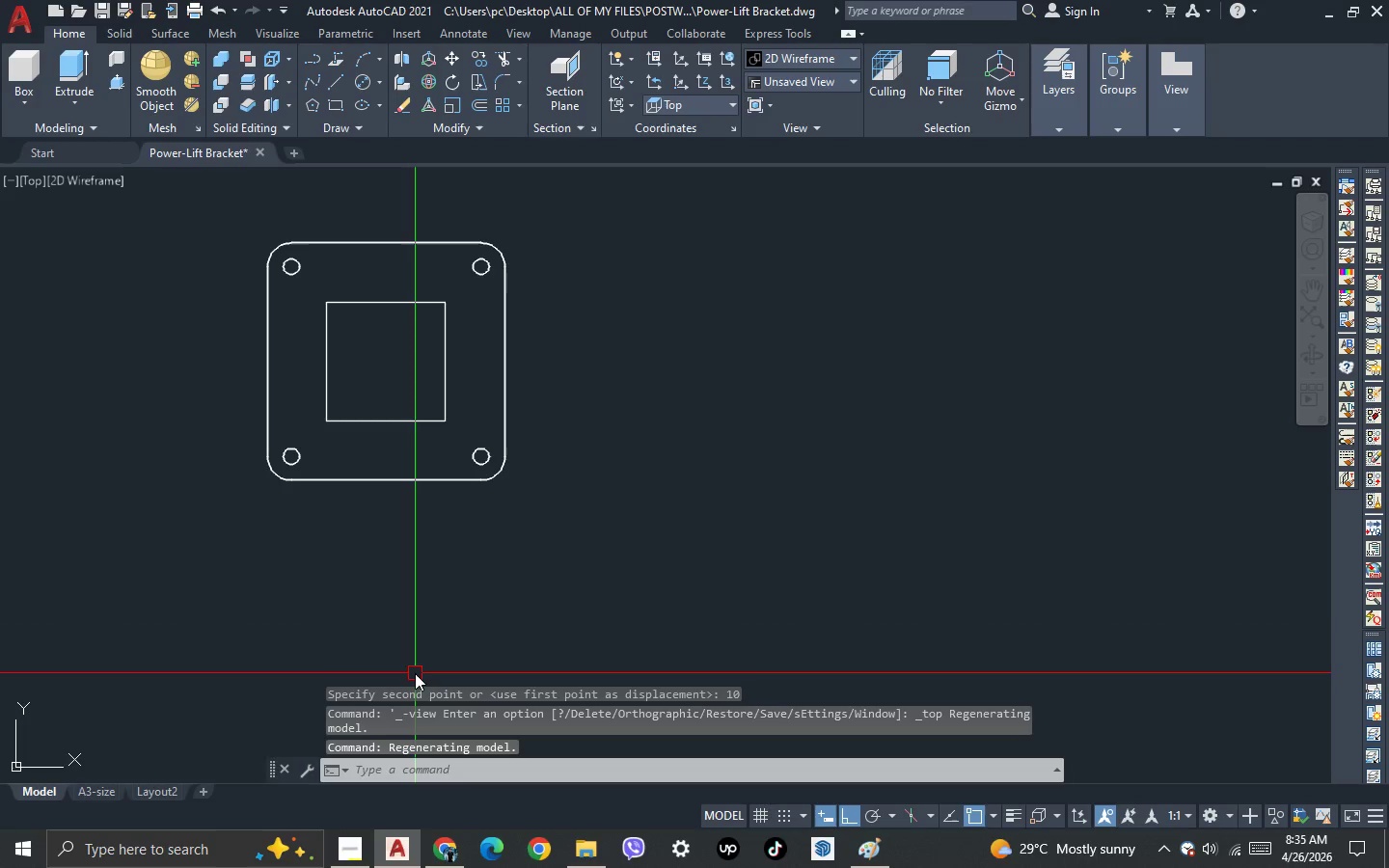 
mouse_move([444, 827])
 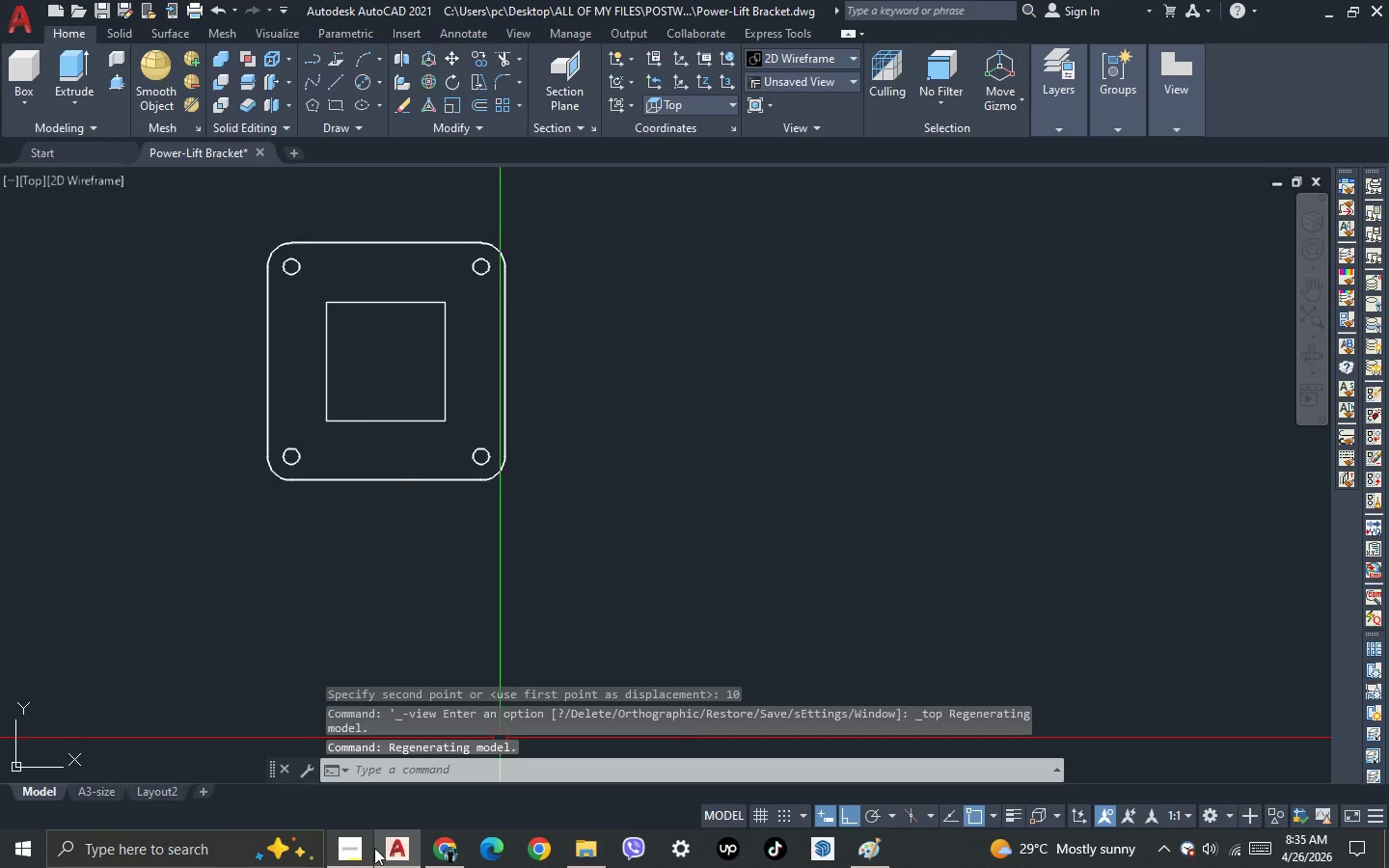 
left_click([442, 845])
 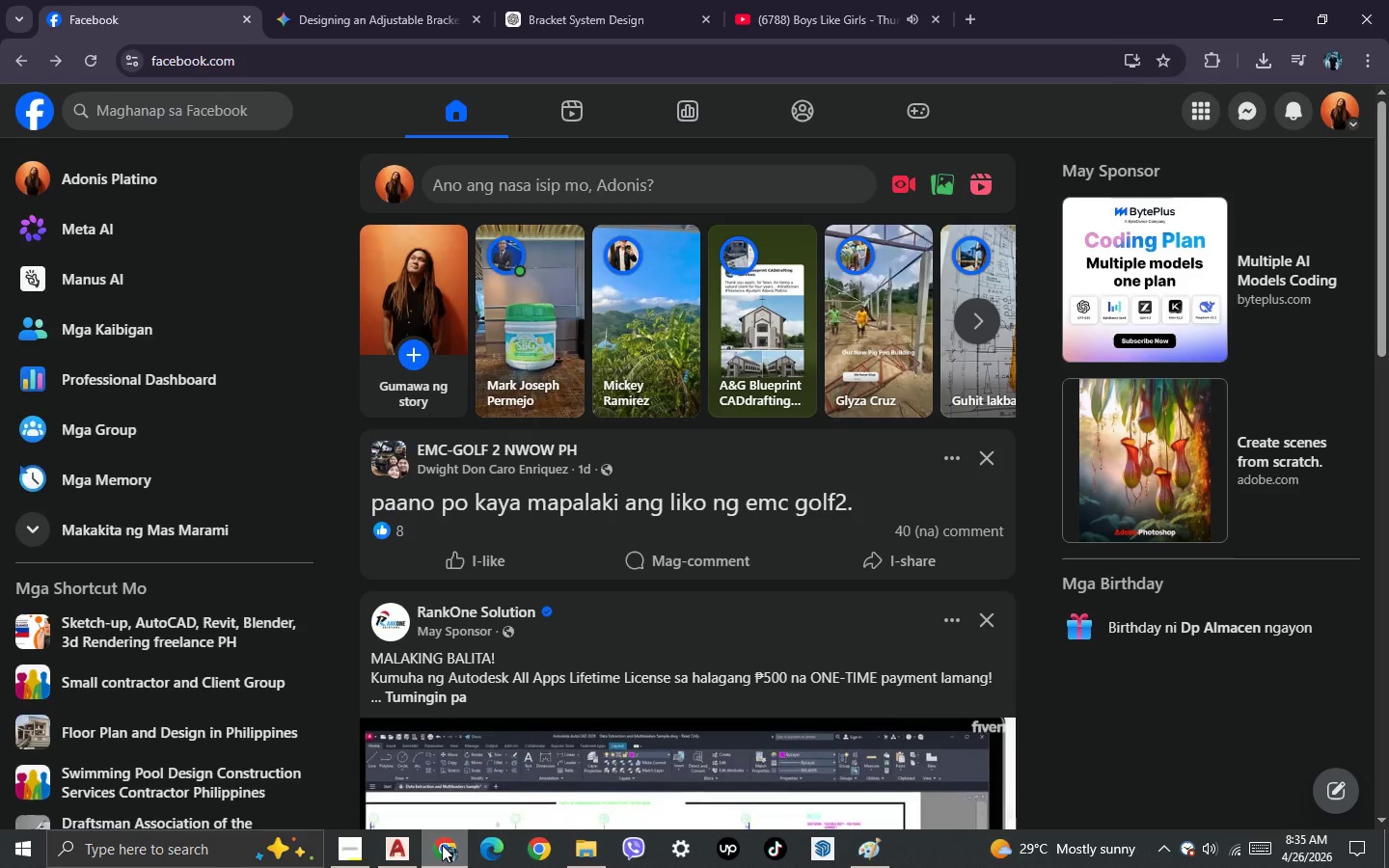 
left_click([442, 845])
 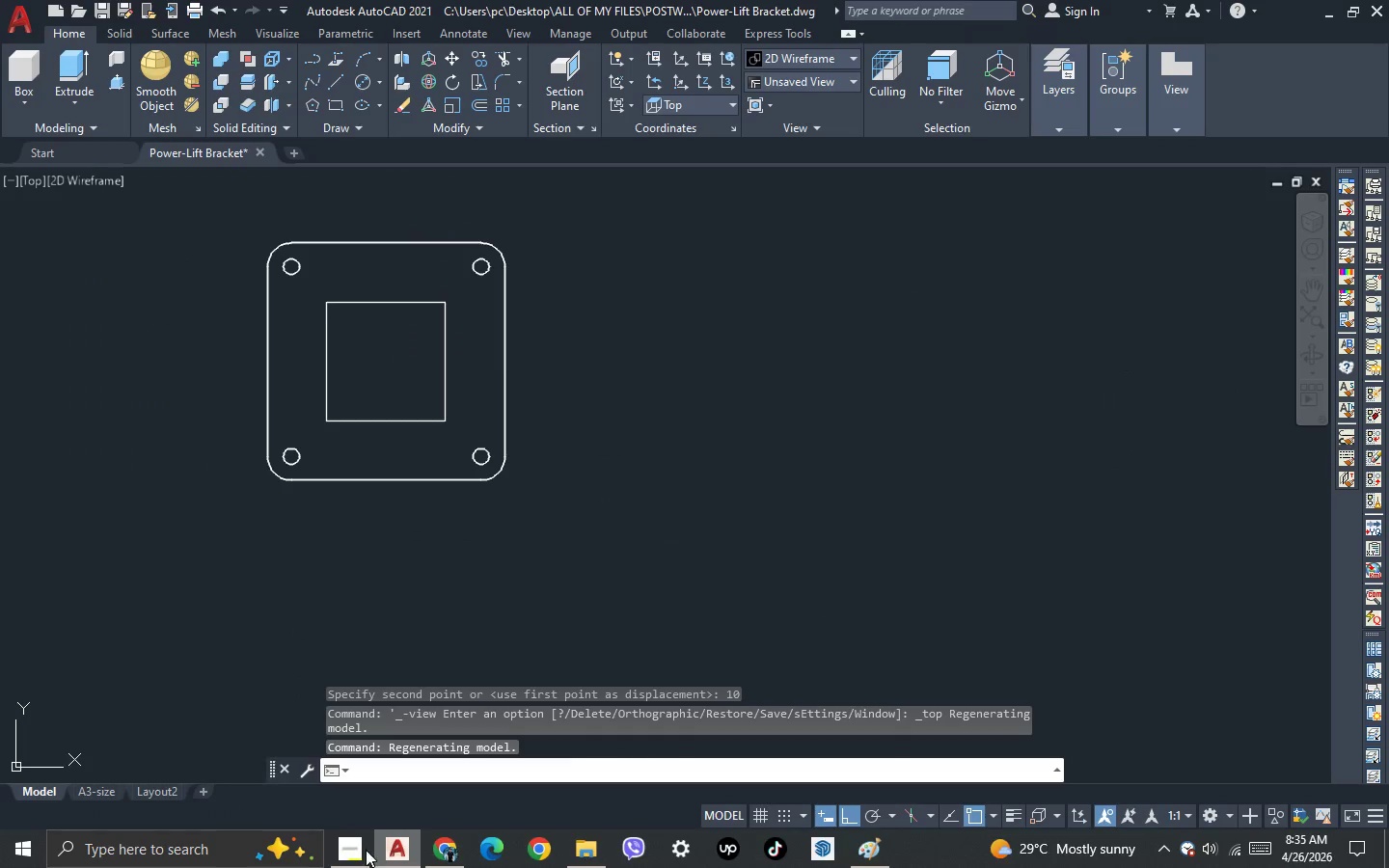 
left_click([355, 850])